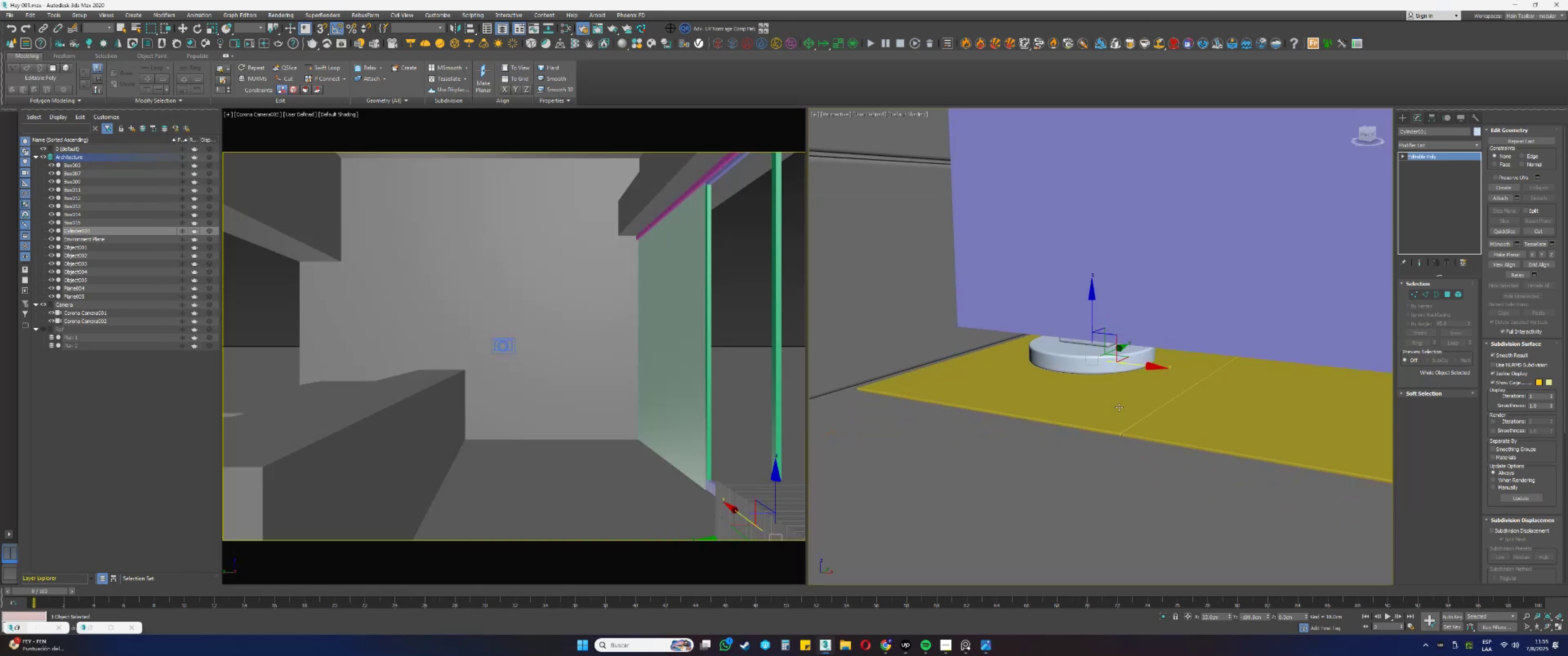 
scroll: coordinate [1119, 436], scroll_direction: up, amount: 1.0
 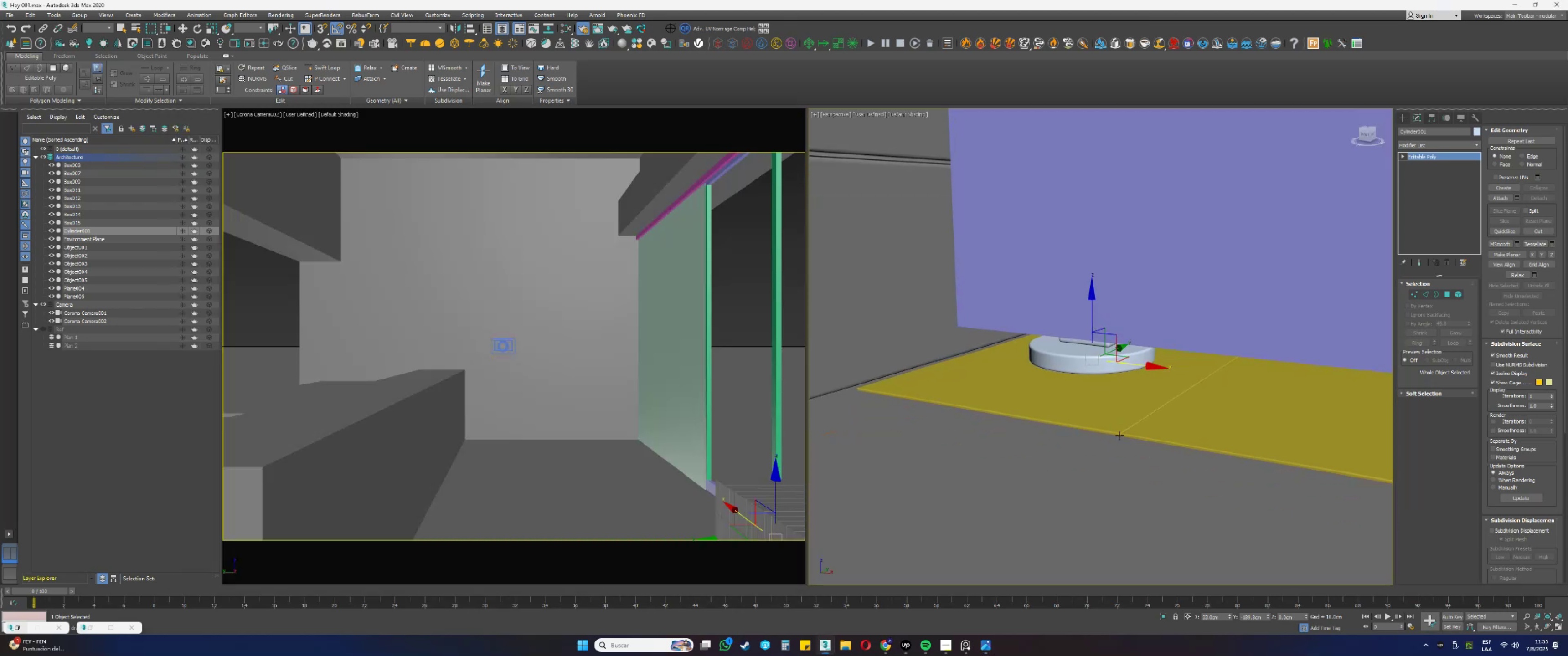 
key(Alt+AltLeft)
 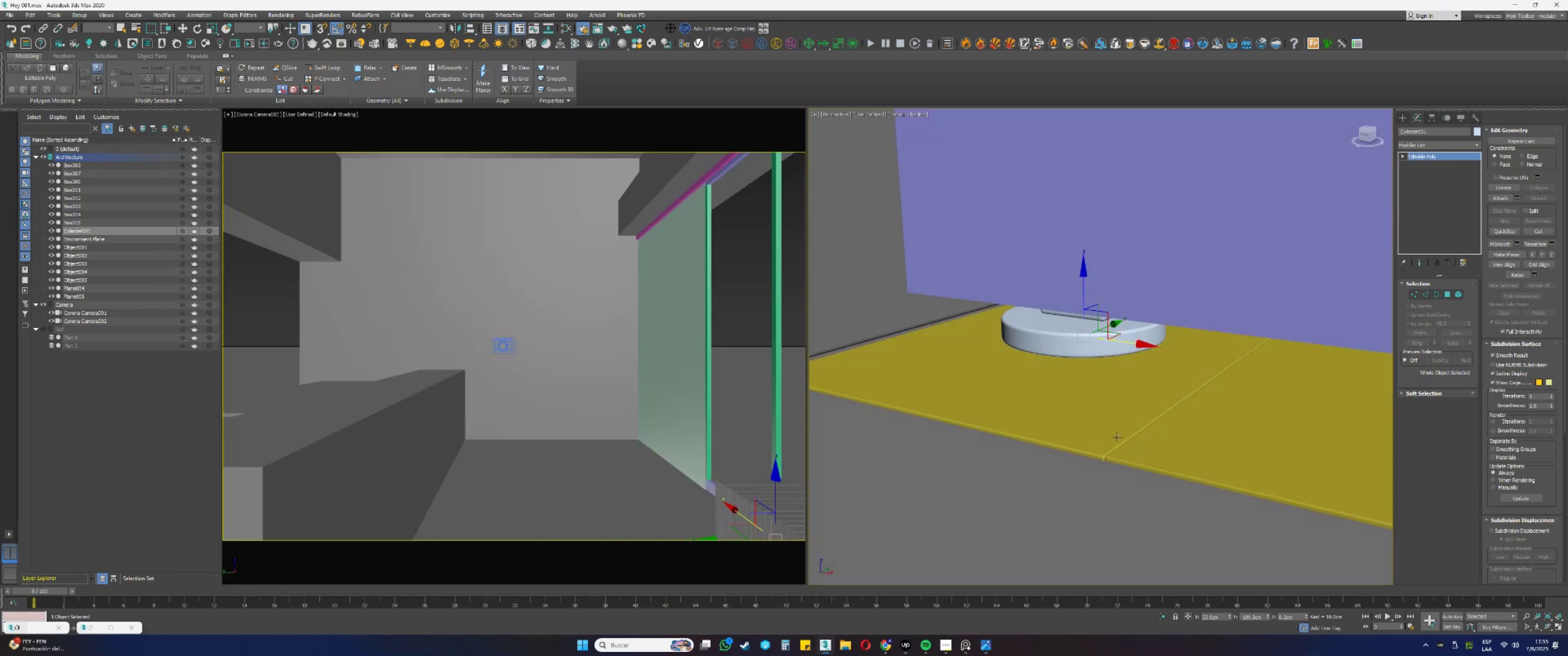 
key(F4)
 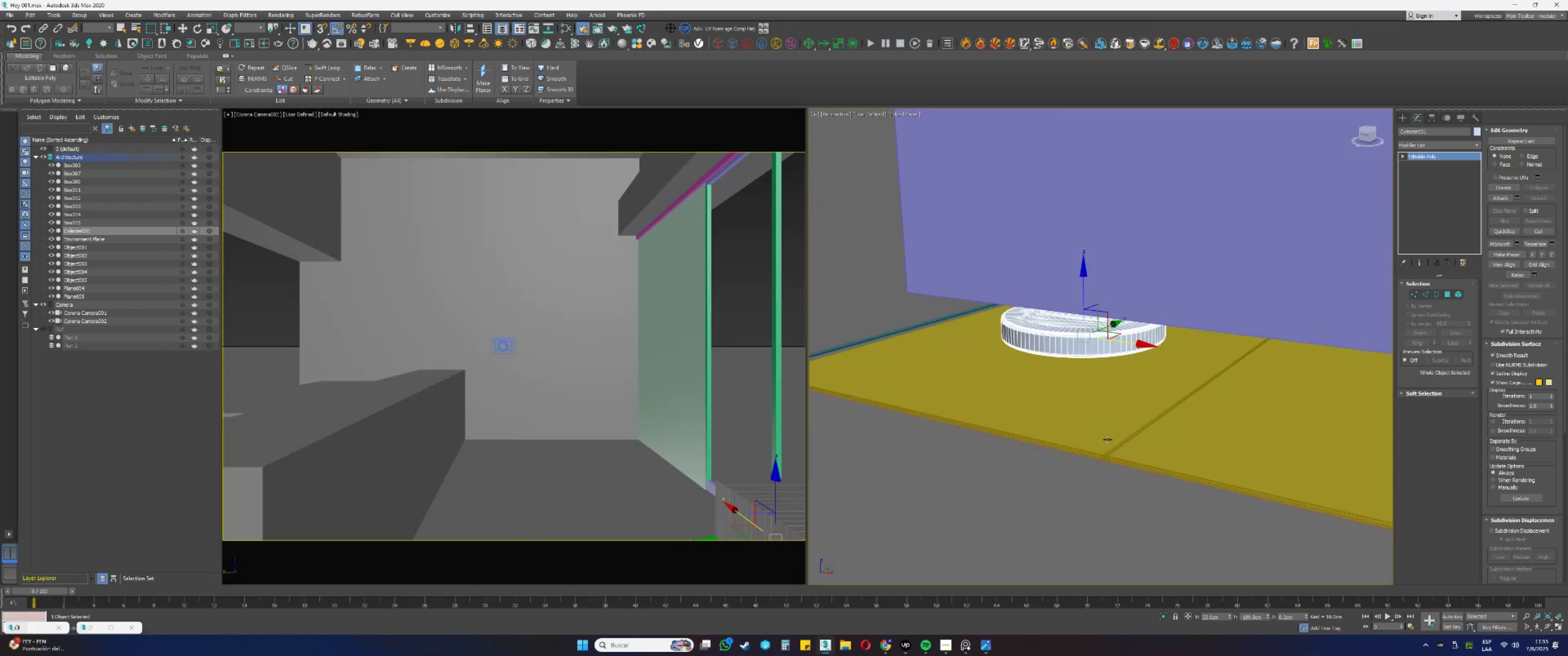 
scroll: coordinate [1124, 407], scroll_direction: up, amount: 5.0
 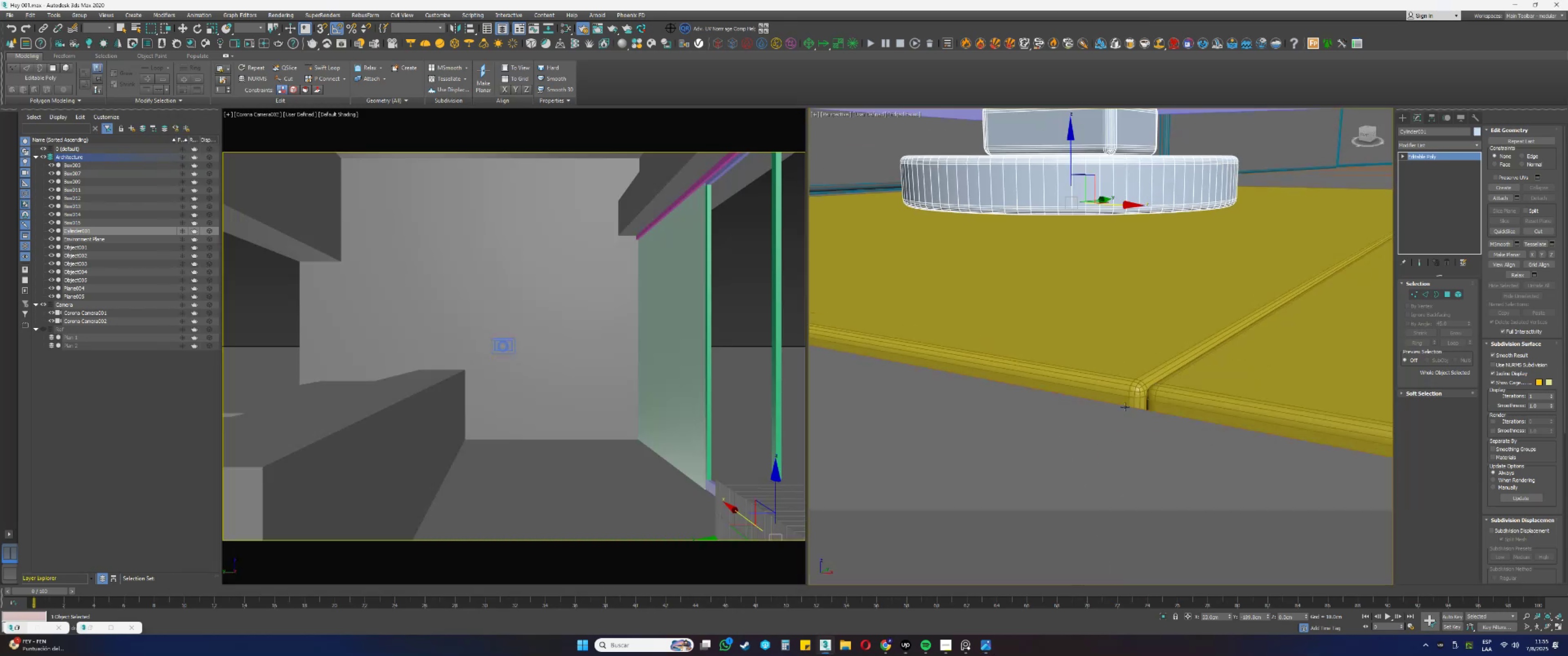 
key(Alt+AltLeft)
 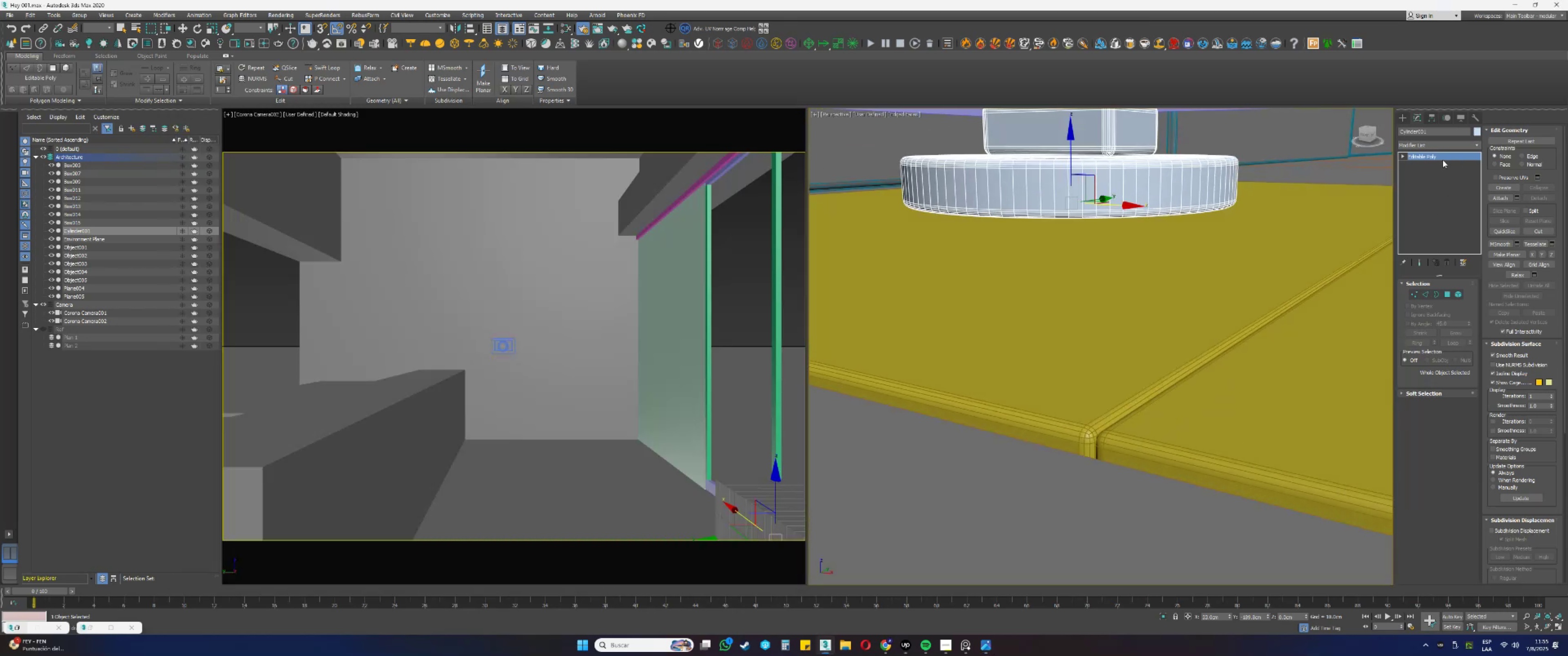 
left_click([1406, 118])
 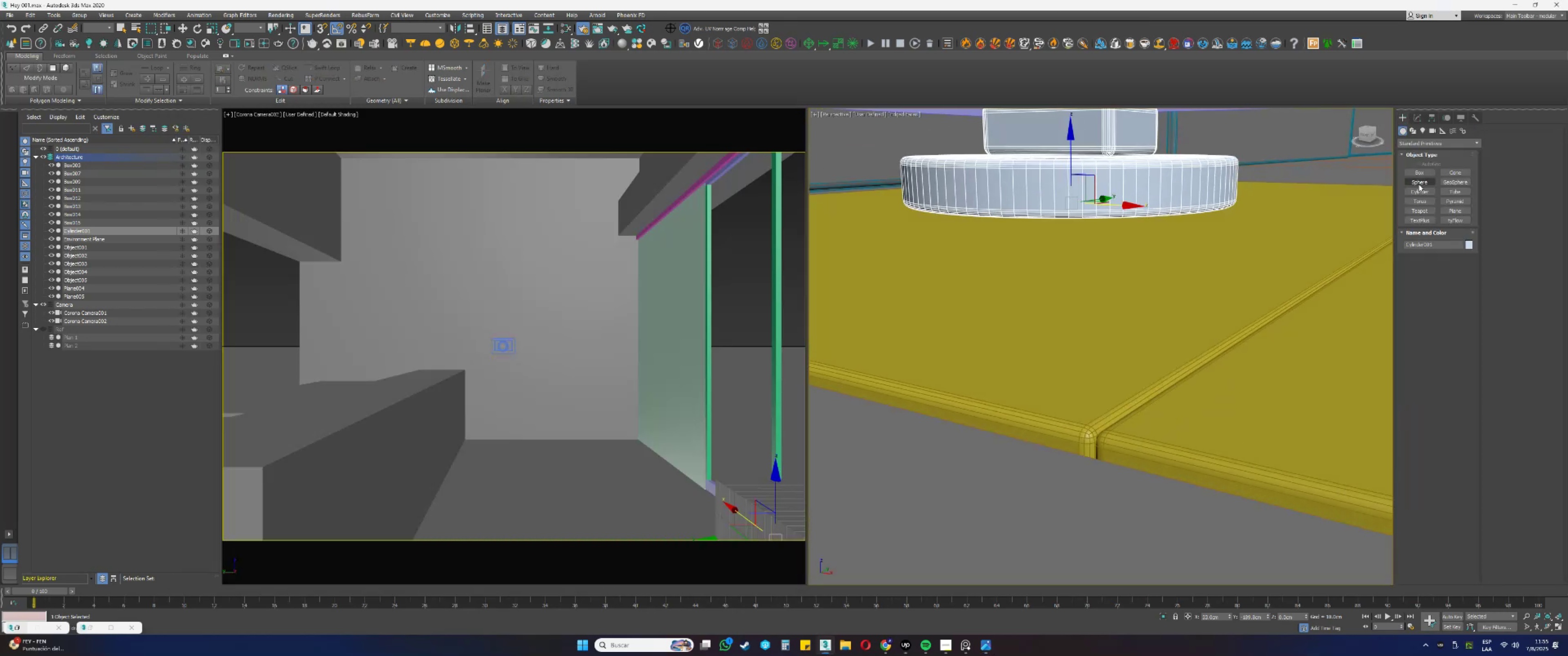 
left_click([1418, 192])
 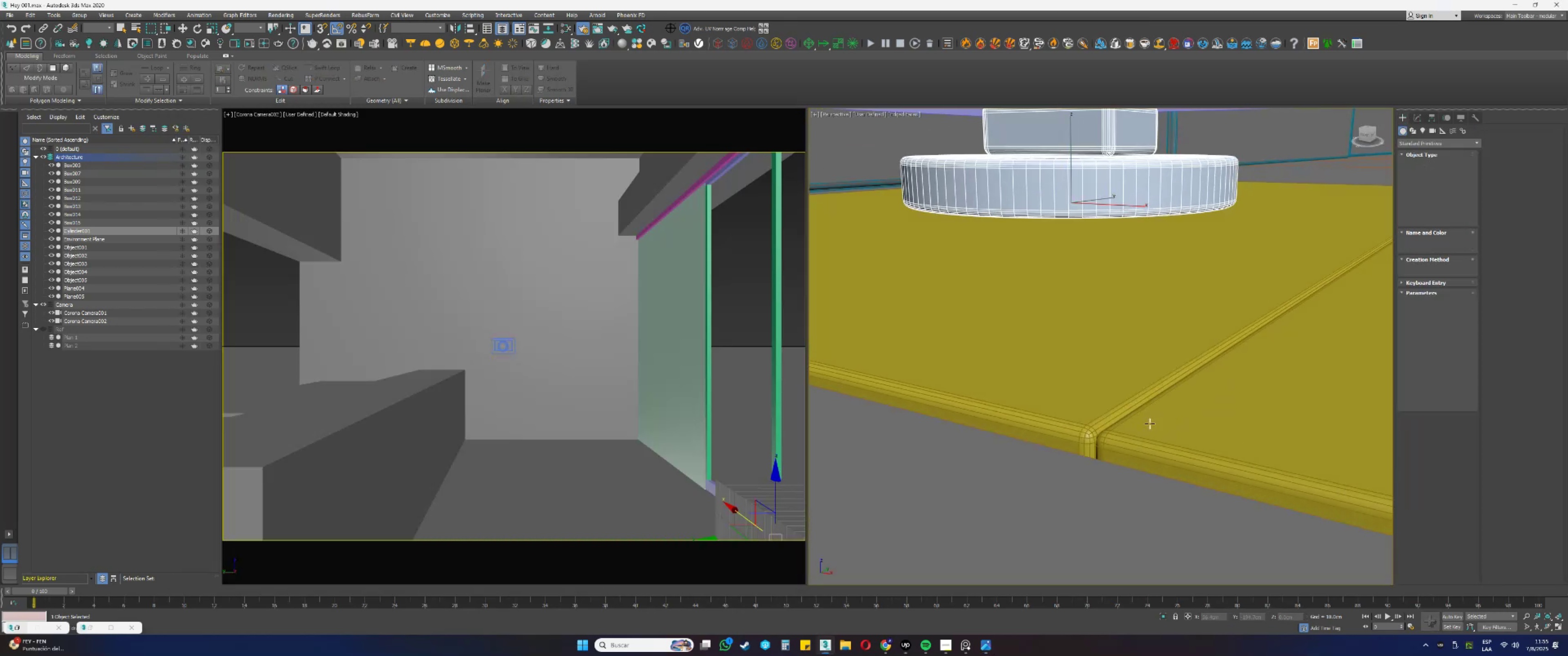 
type(ss)
 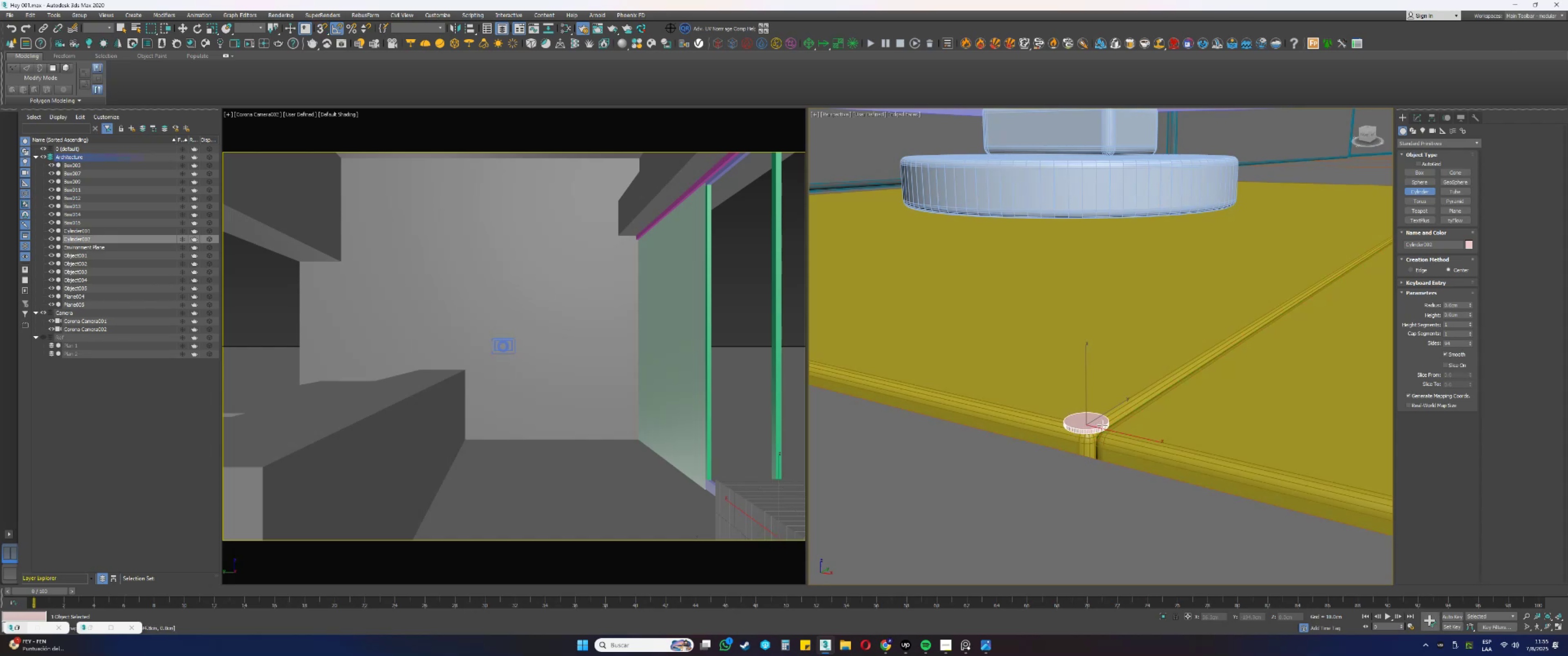 
left_click([1102, 425])
 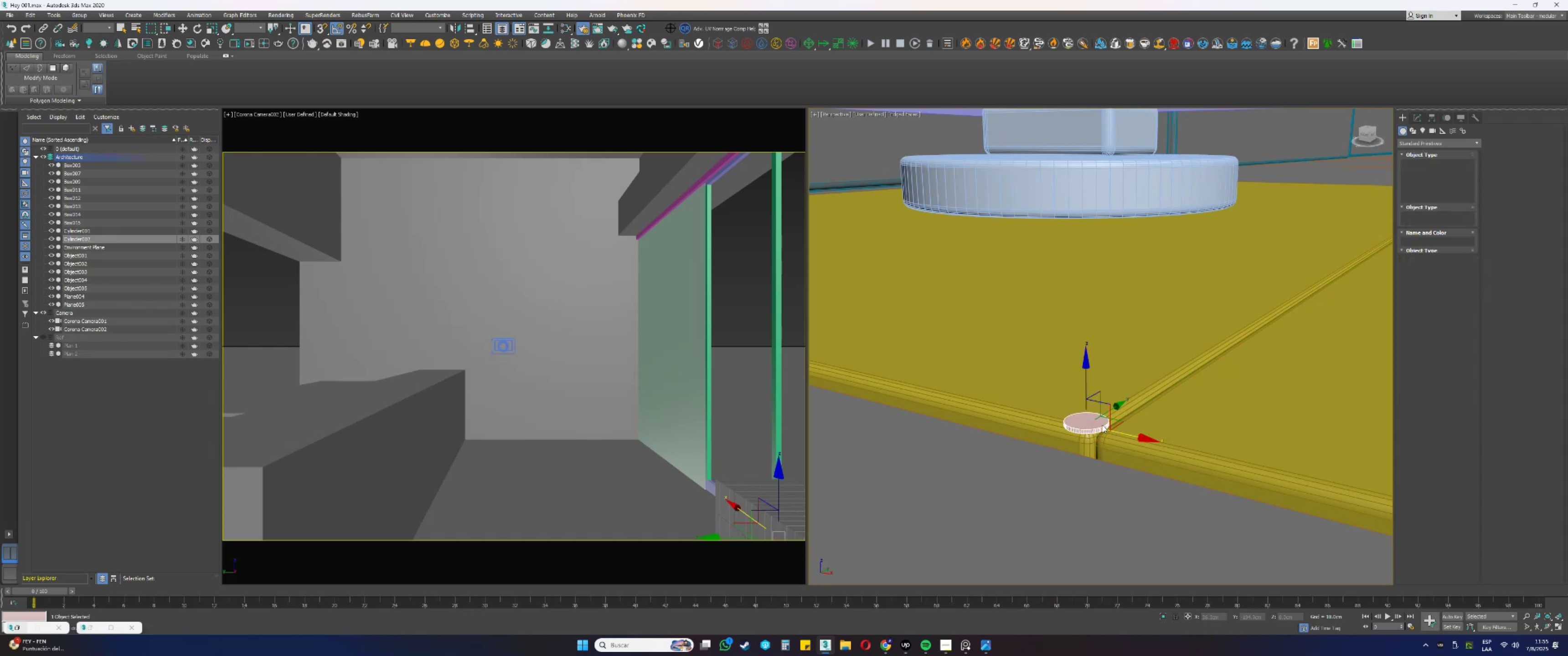 
right_click([1102, 425])
 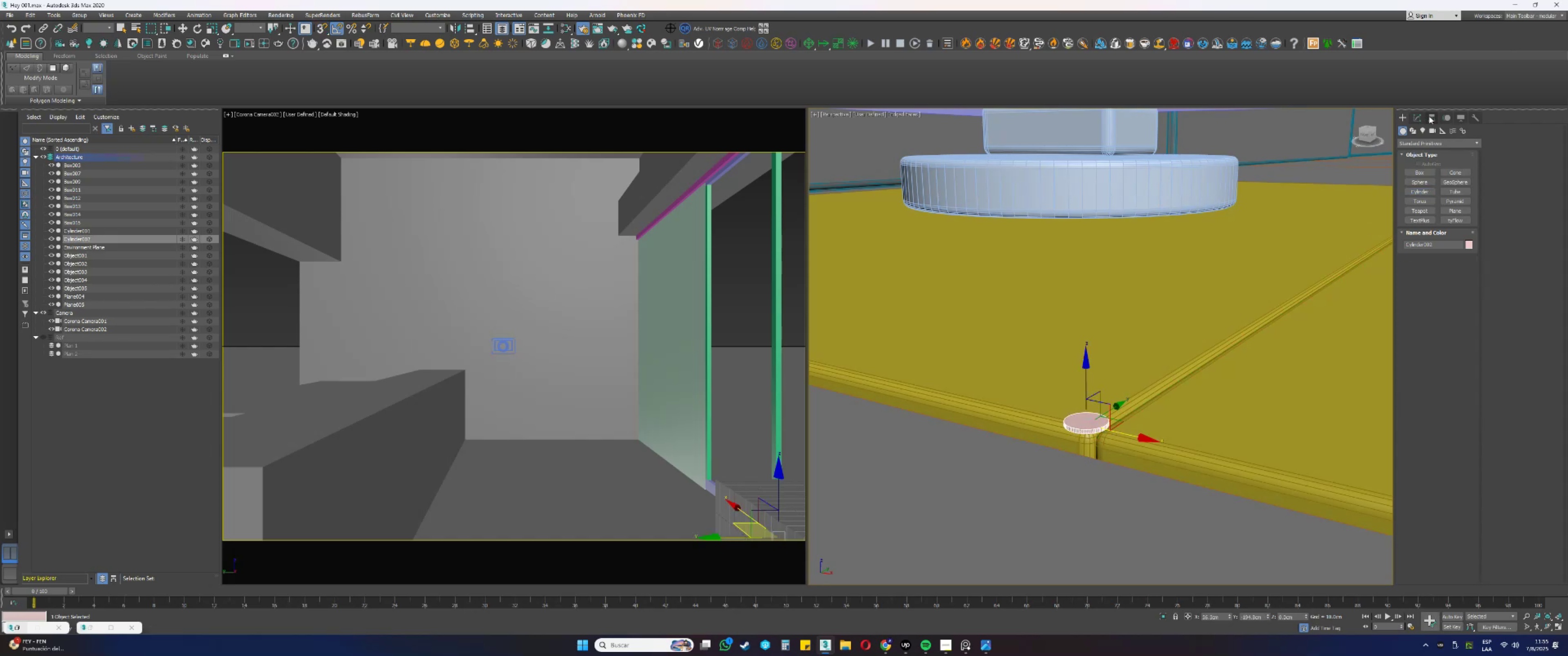 
left_click([1418, 116])
 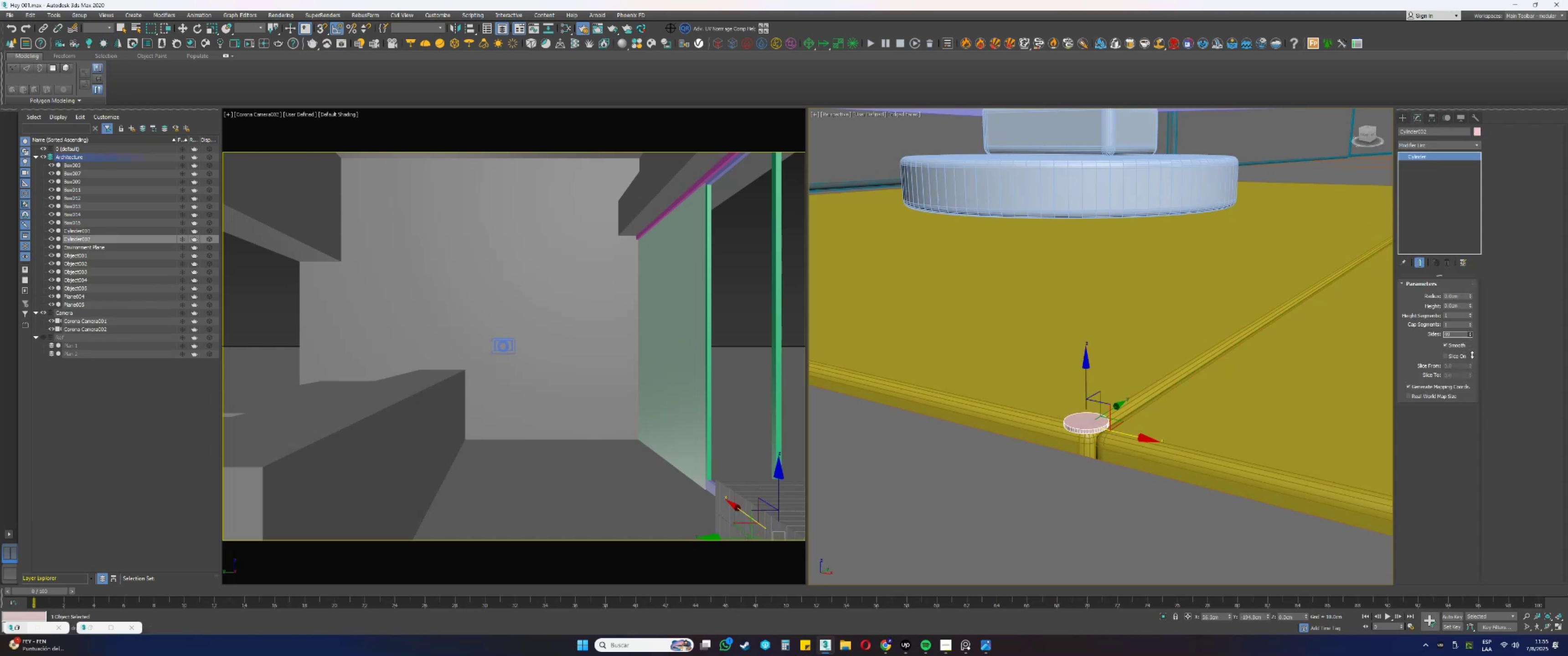 
wait(5.59)
 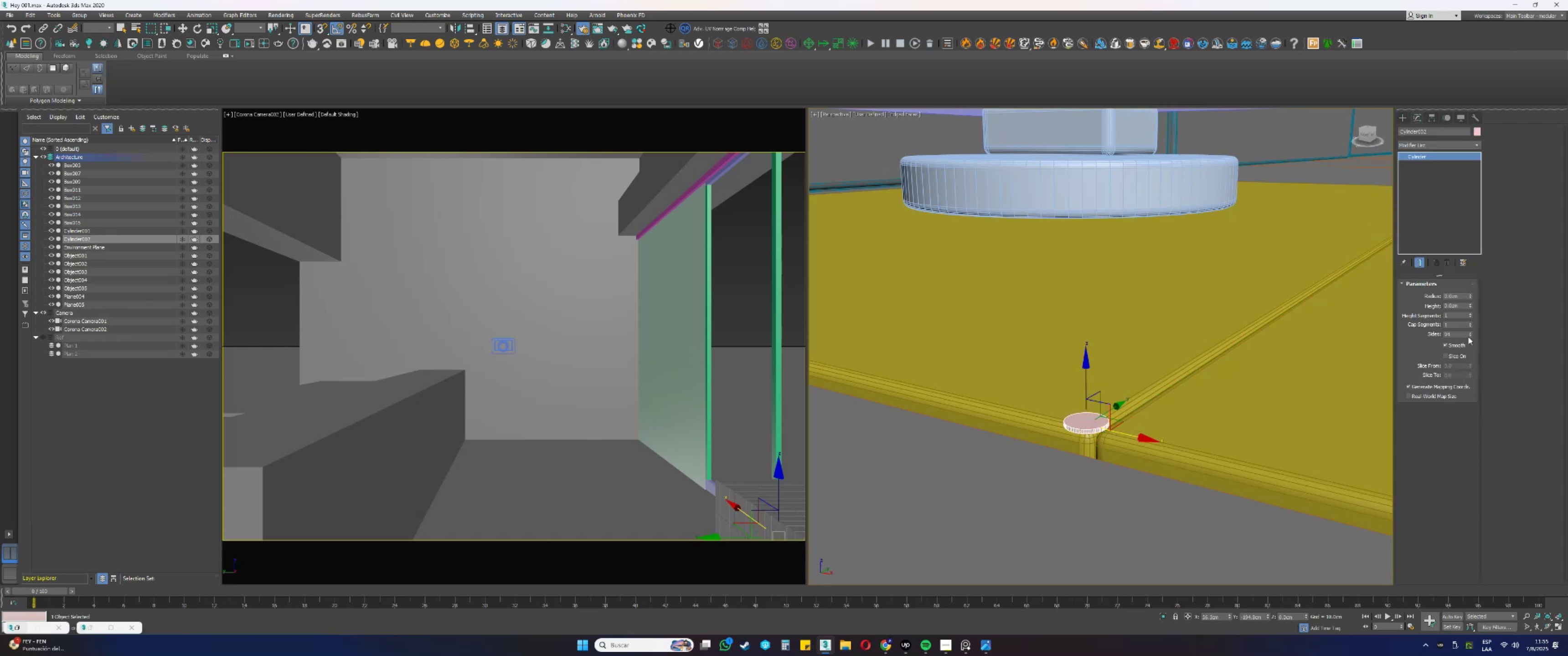 
double_click([1470, 332])
 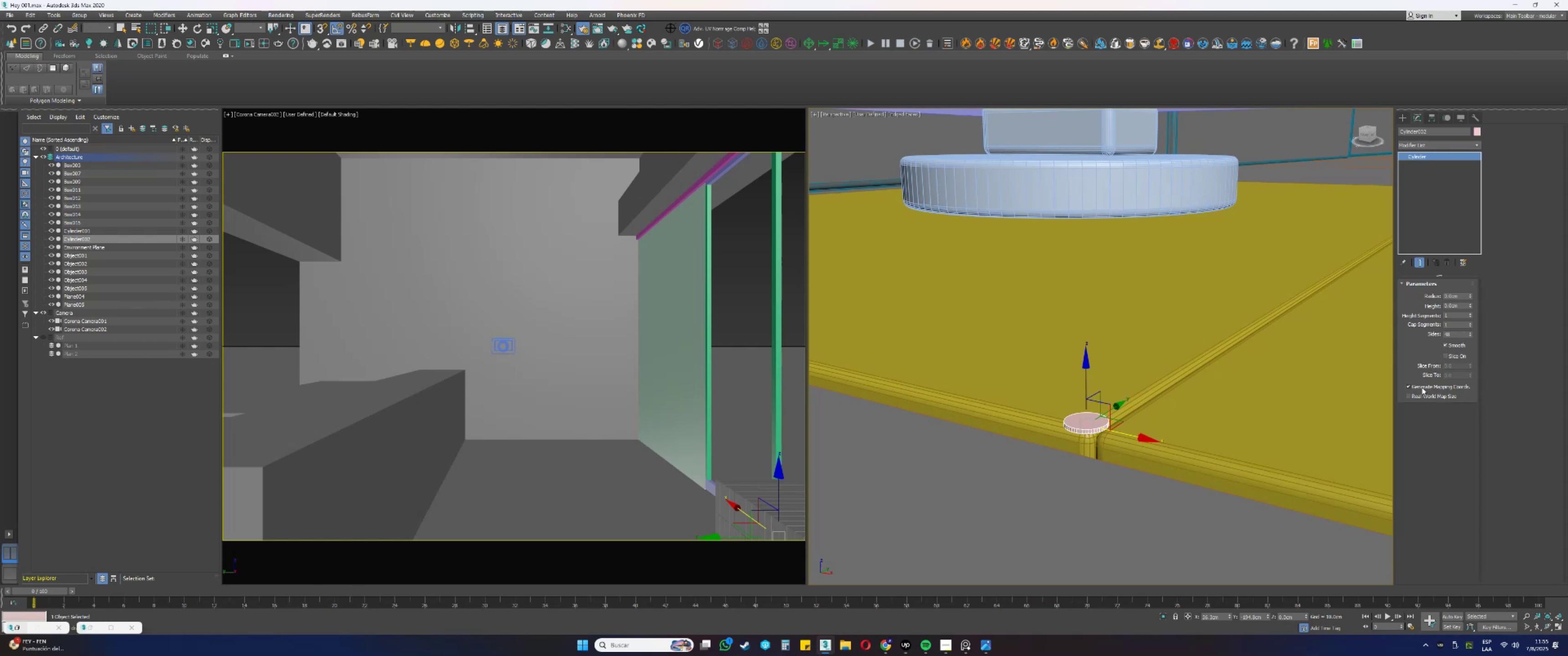 
wait(11.65)
 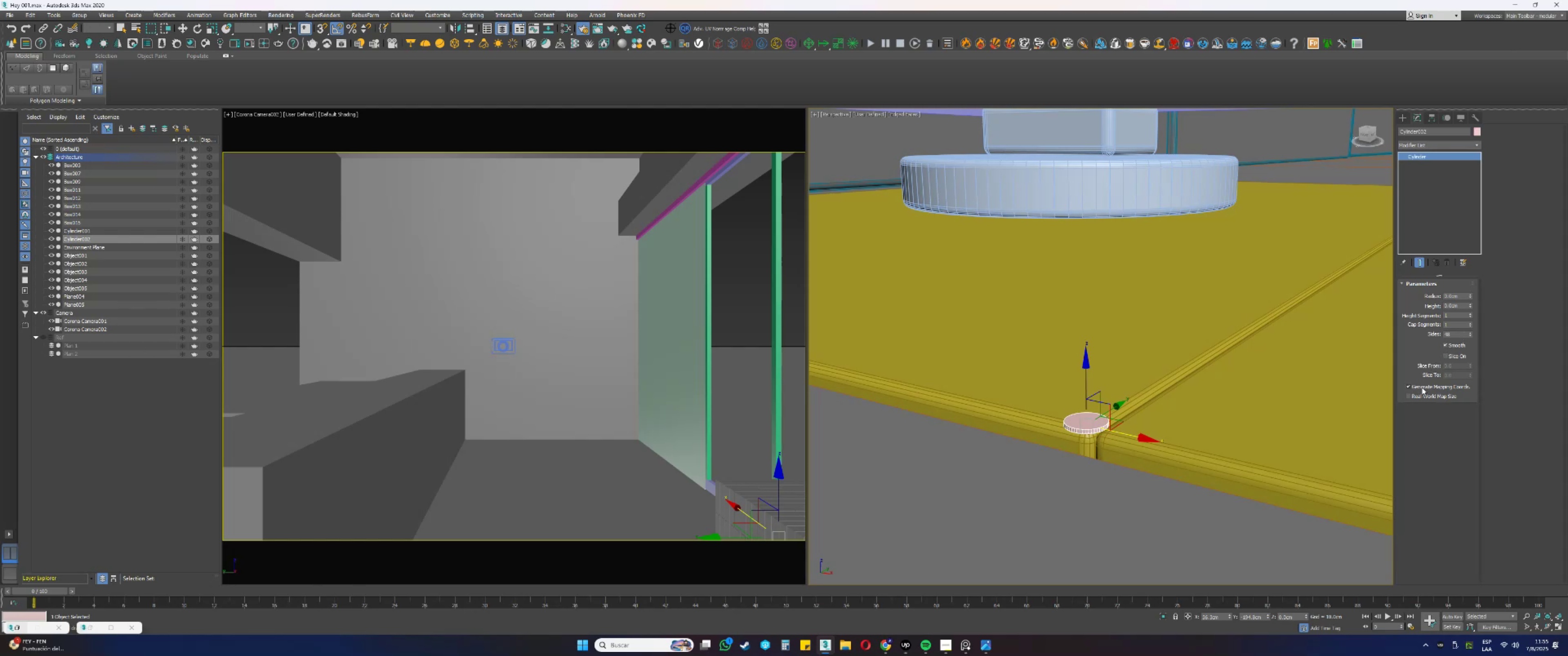 
scroll: coordinate [1084, 424], scroll_direction: up, amount: 3.0
 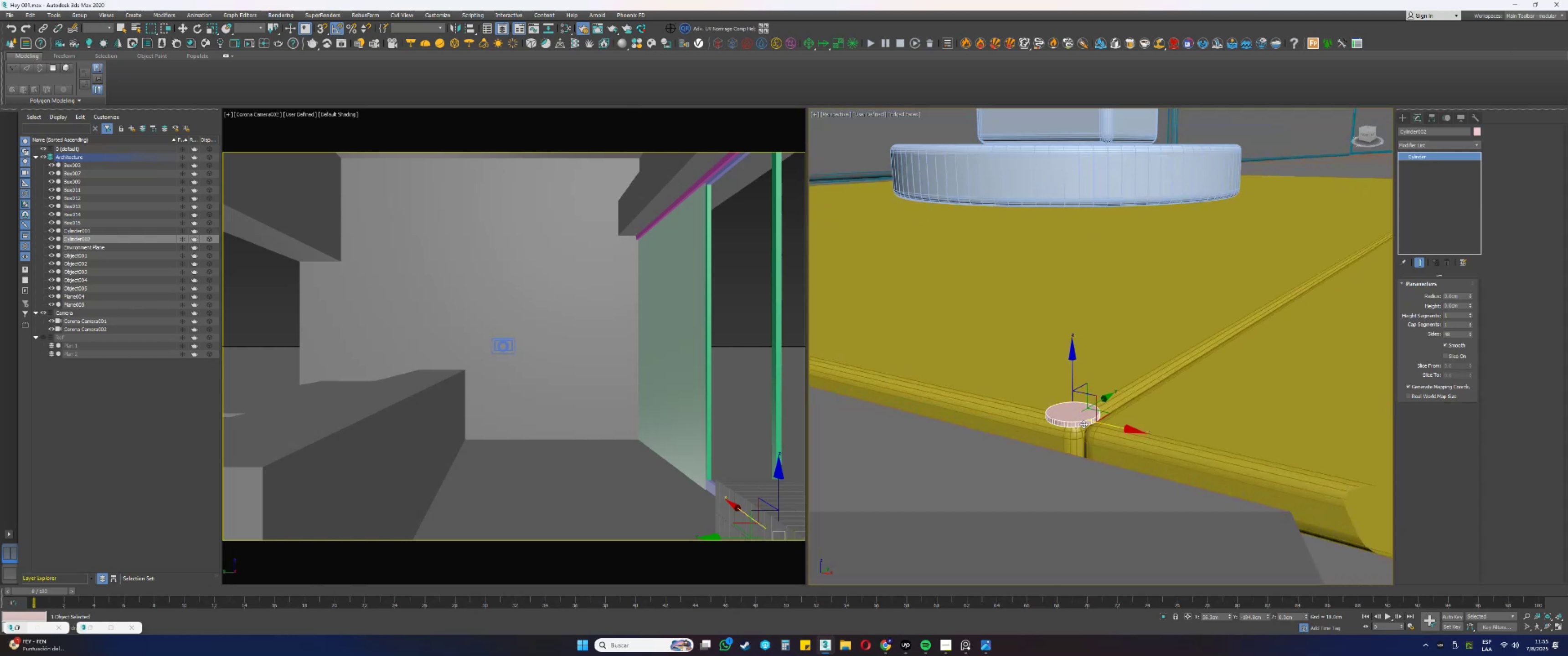 
scroll: coordinate [1083, 424], scroll_direction: down, amount: 1.0
 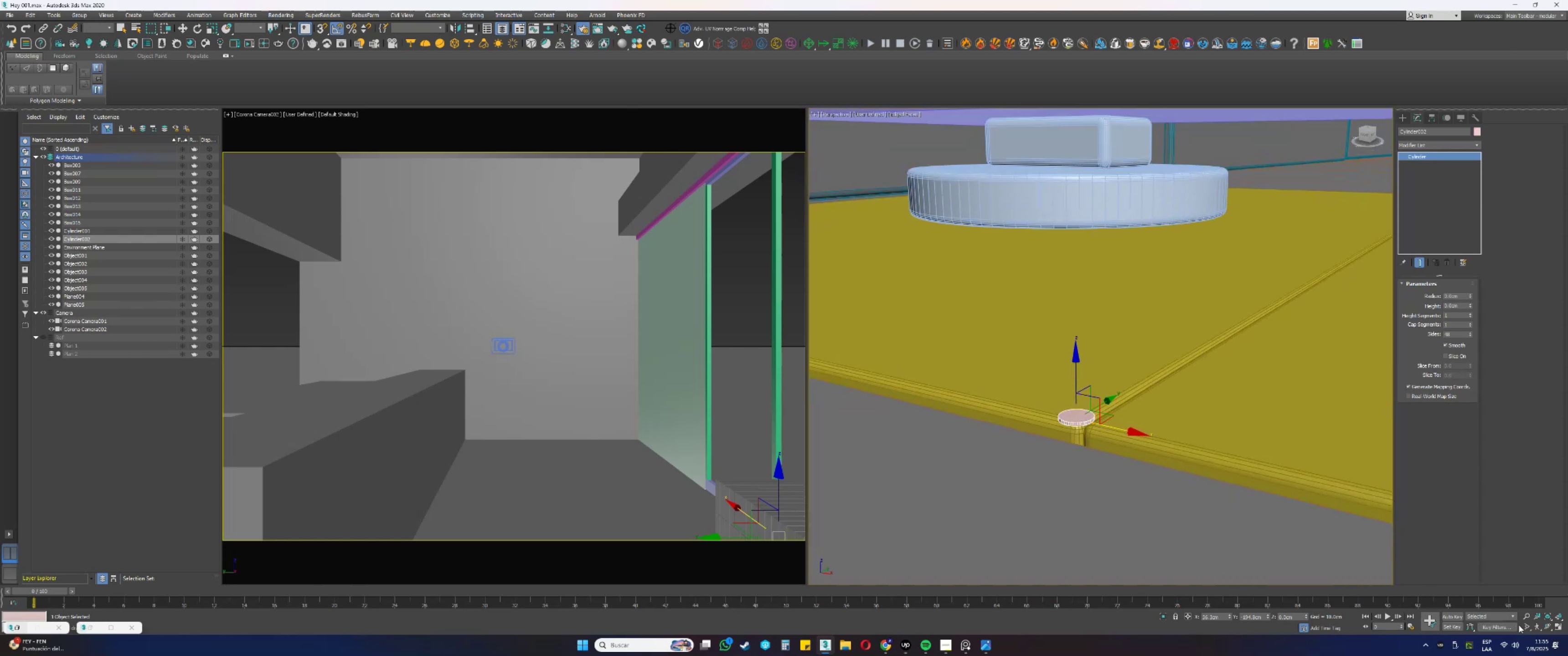 
left_click([1531, 627])
 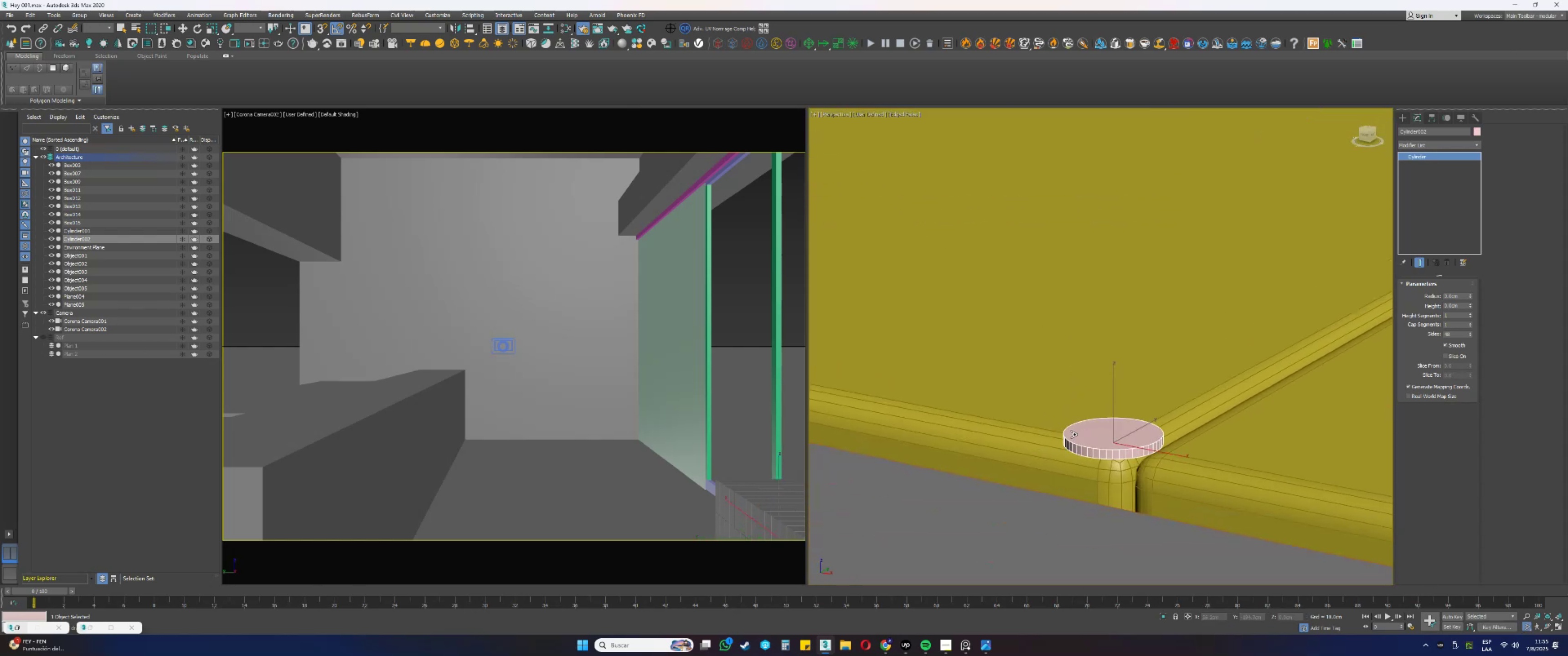 
right_click([1102, 456])
 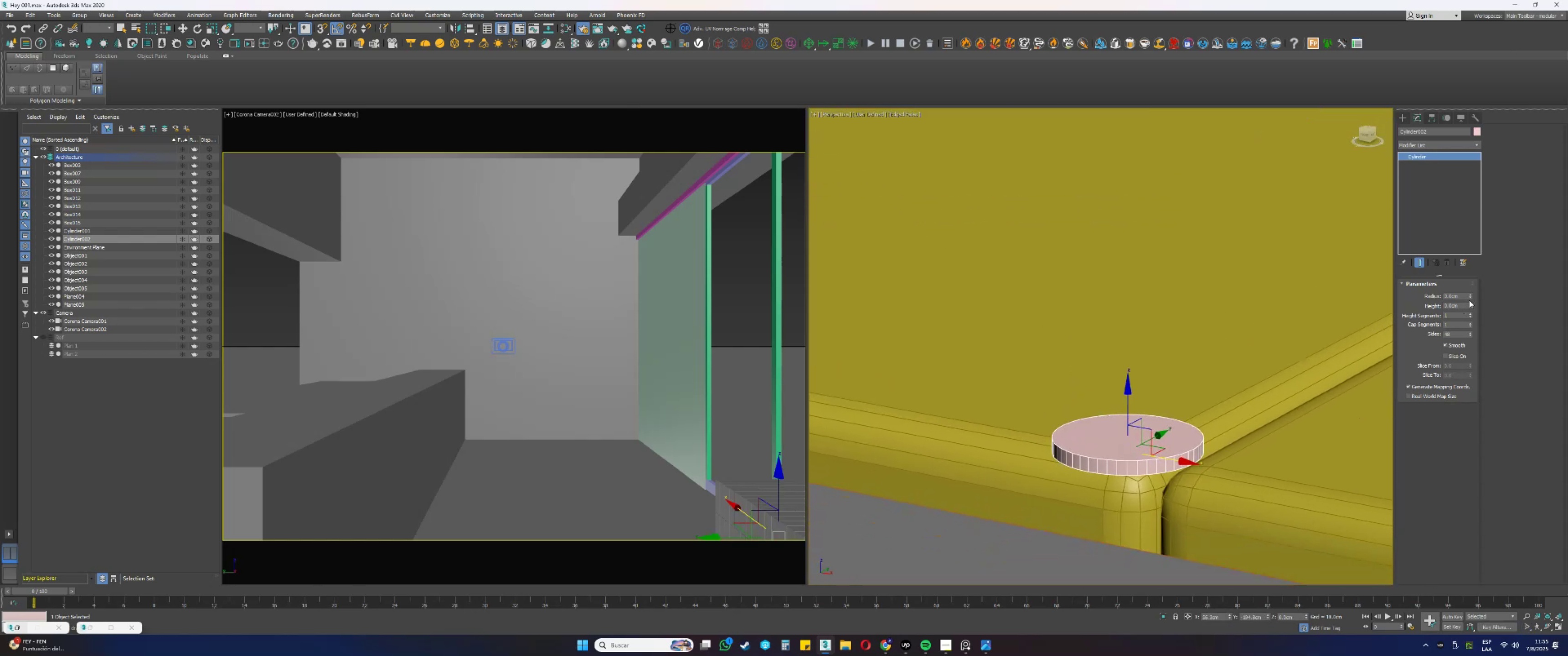 
left_click([1469, 307])
 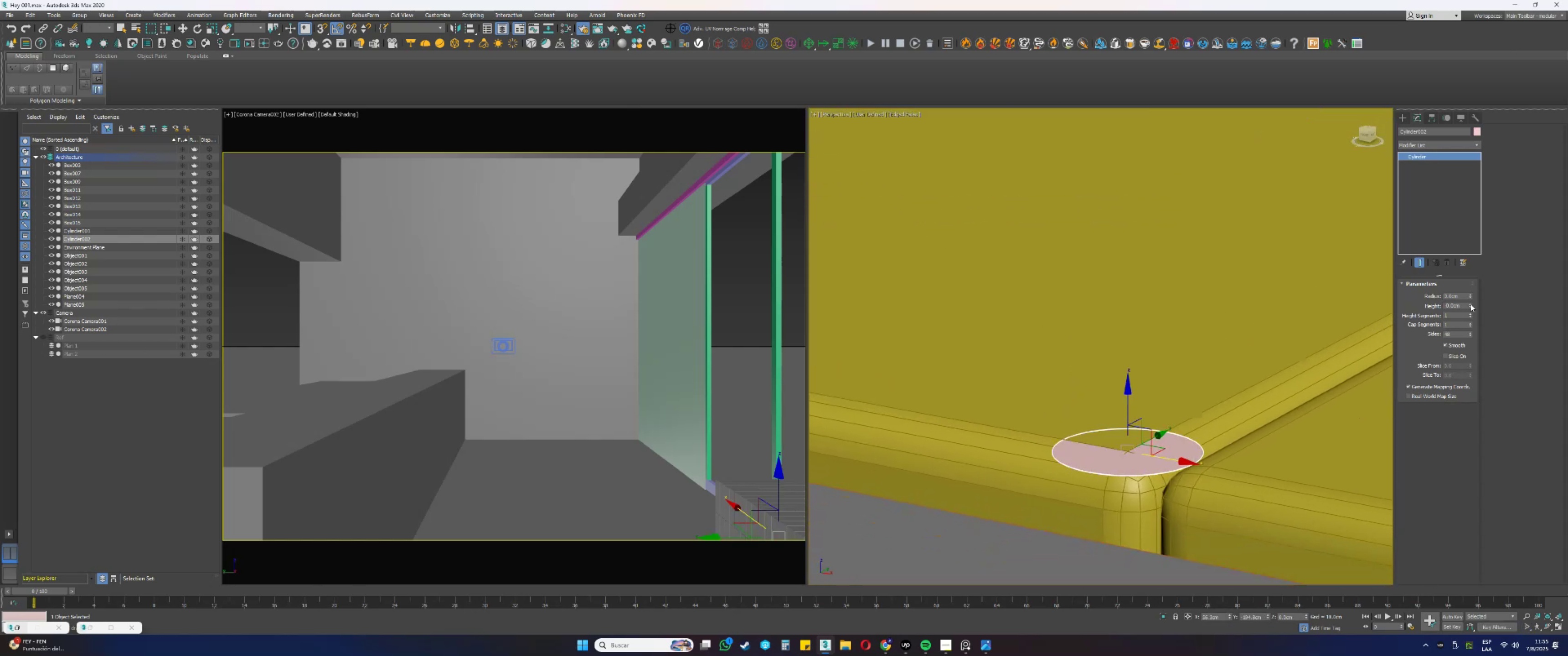 
left_click([1470, 304])
 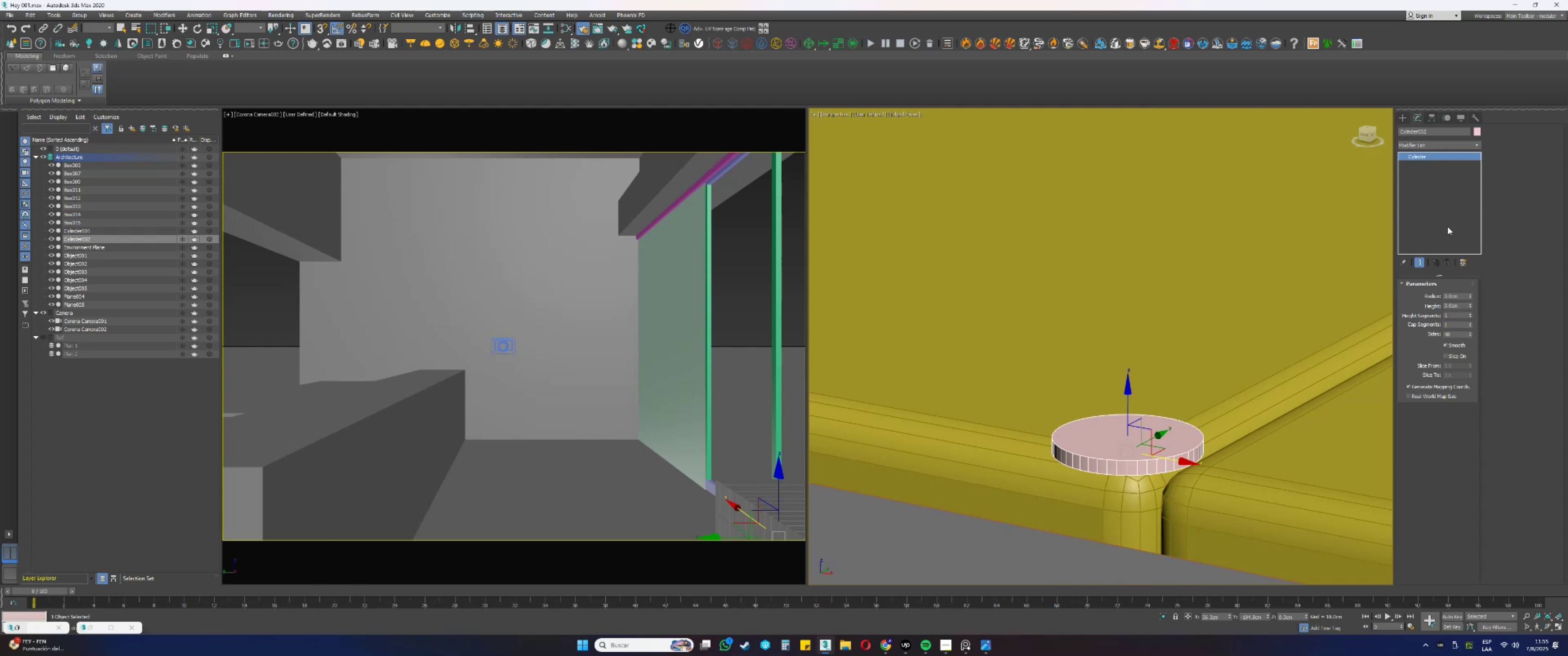 
left_click([1421, 144])
 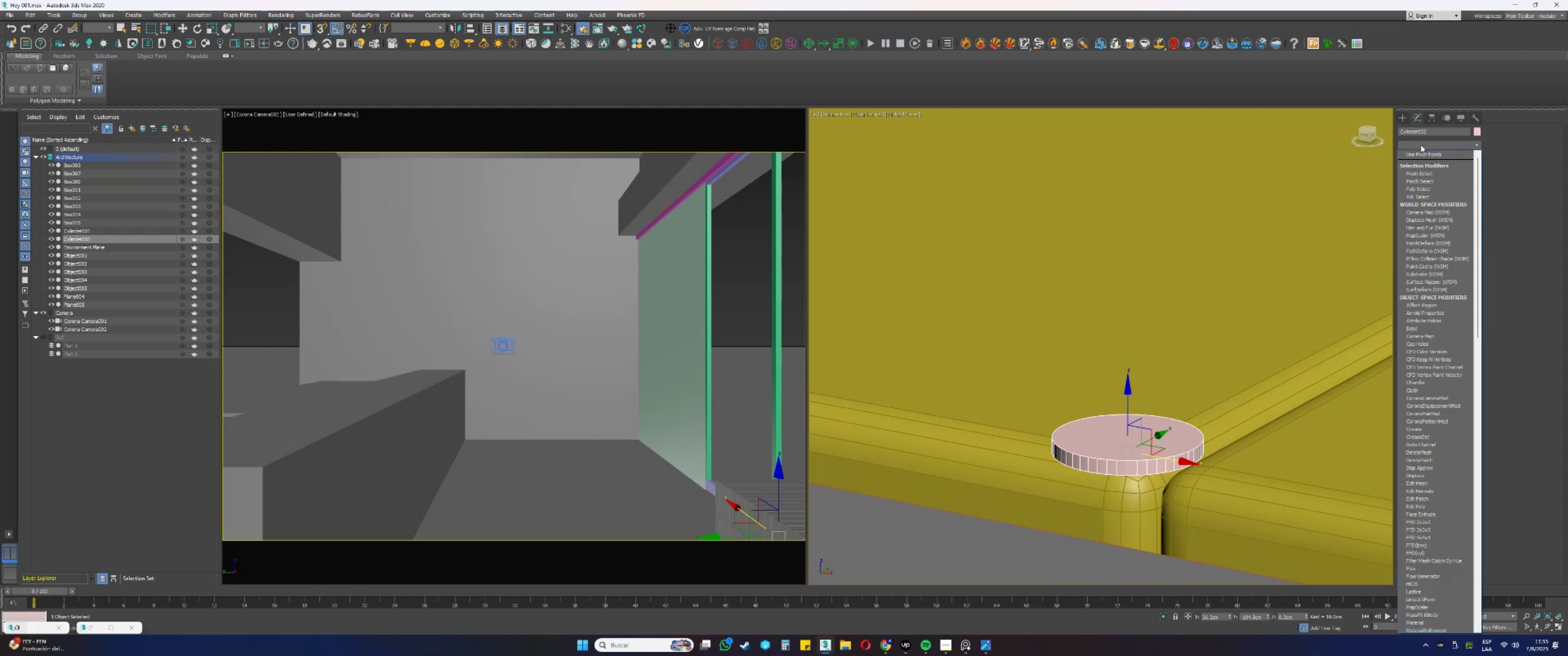 
key(E)
 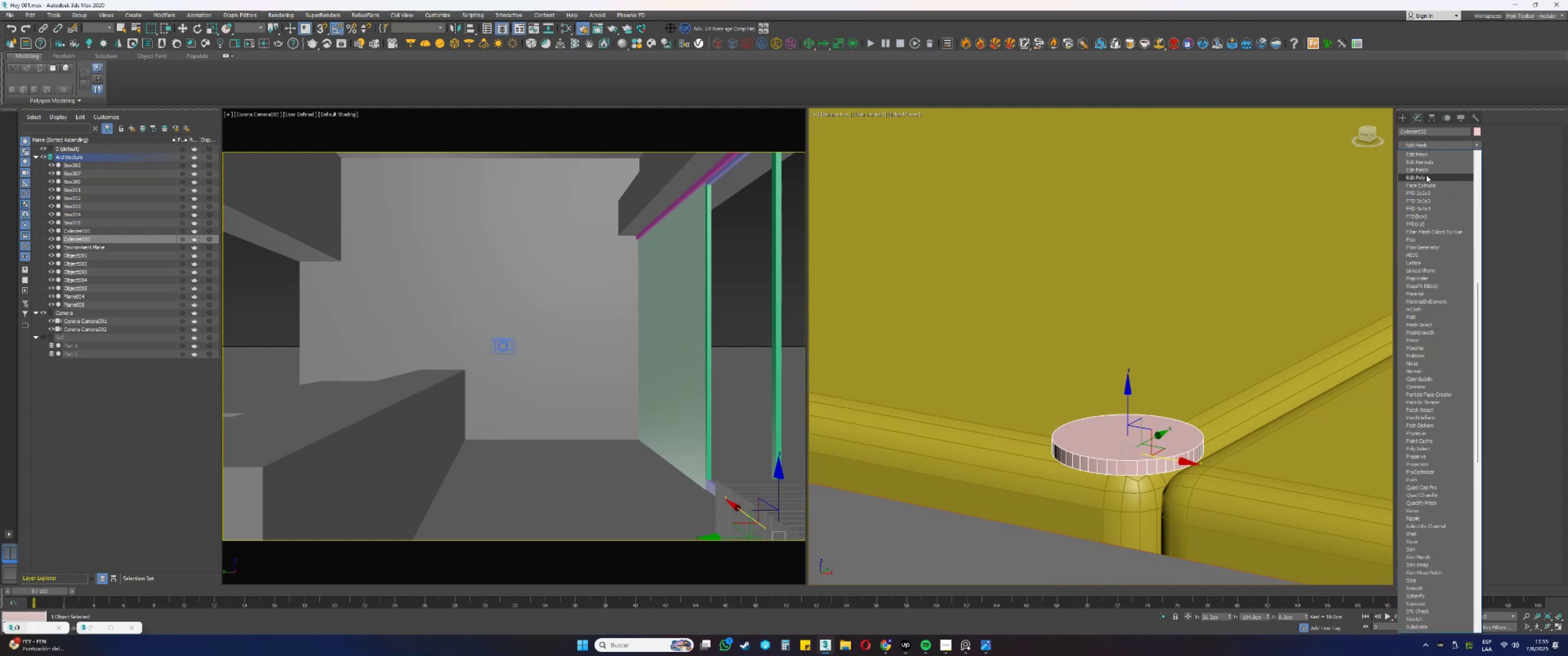 
left_click([1426, 176])
 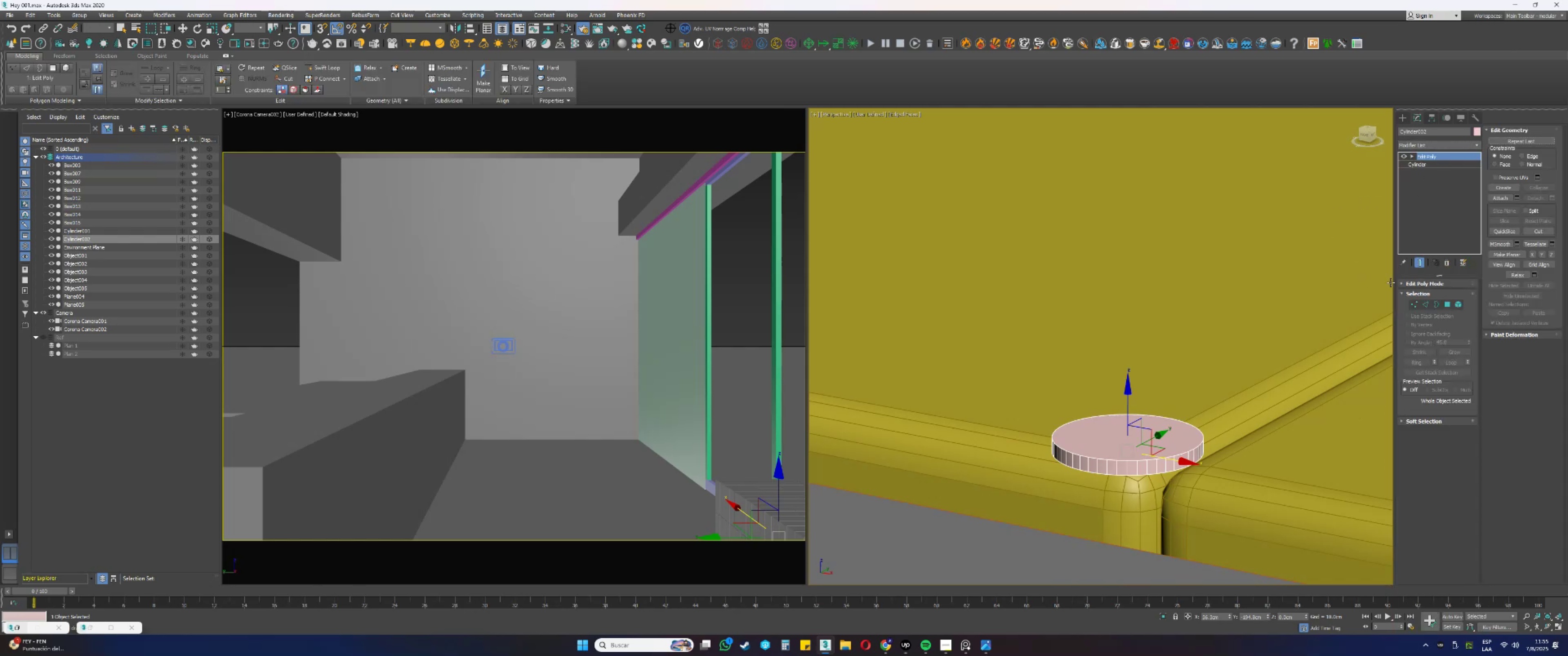 
left_click([1448, 307])
 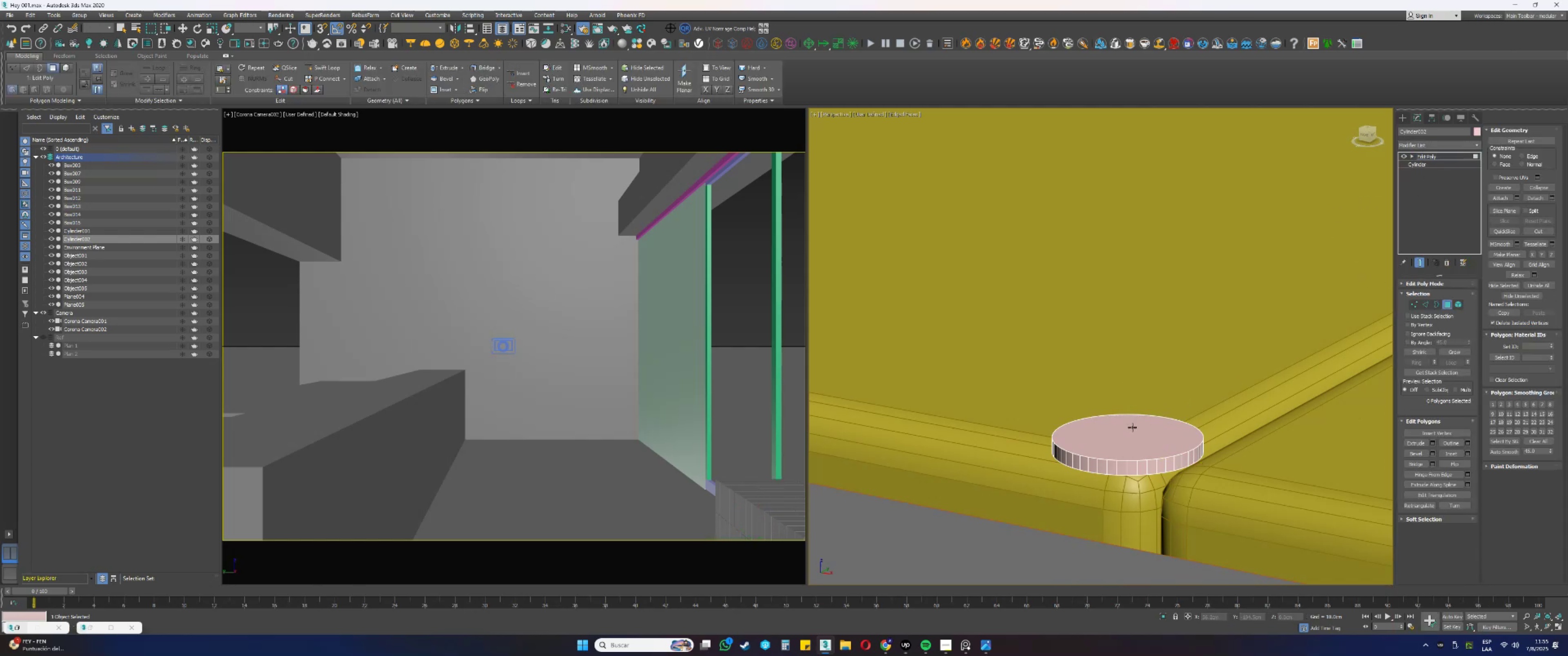 
left_click([1130, 430])
 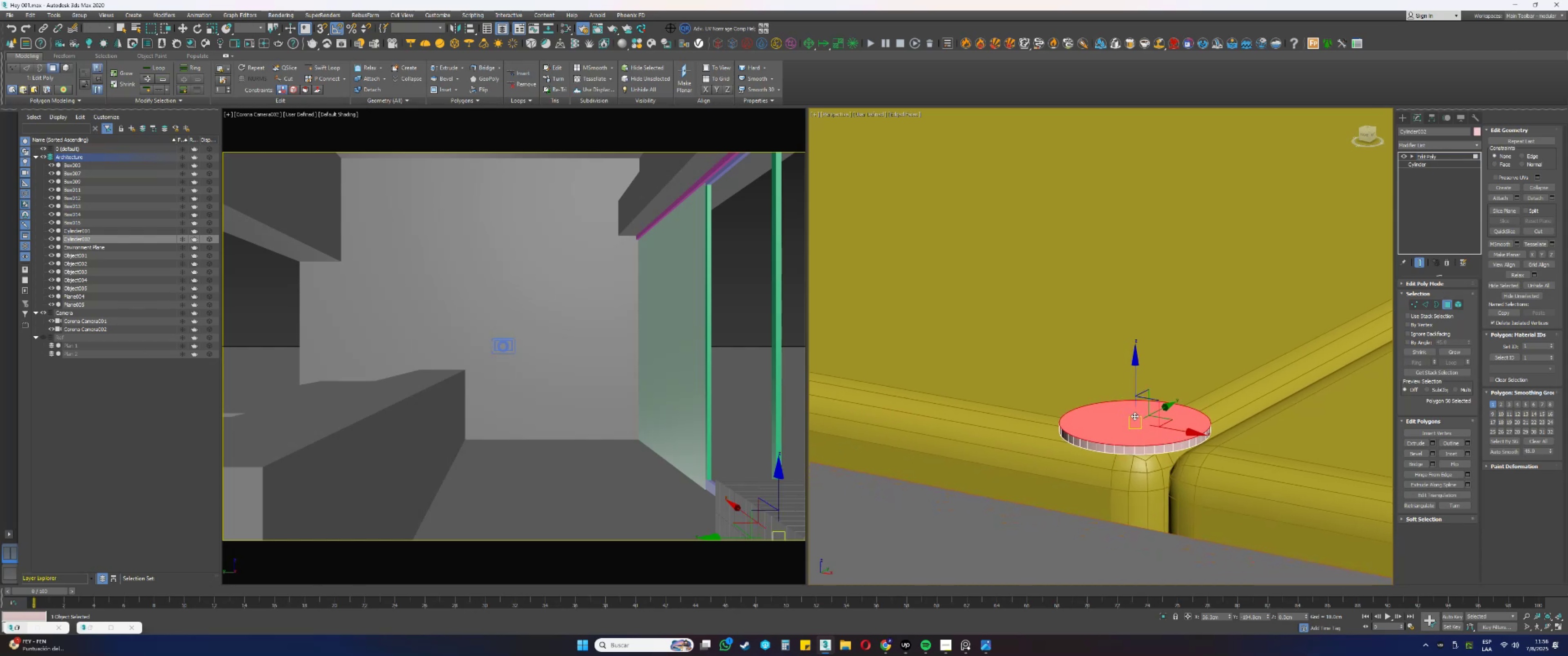 
wait(34.68)
 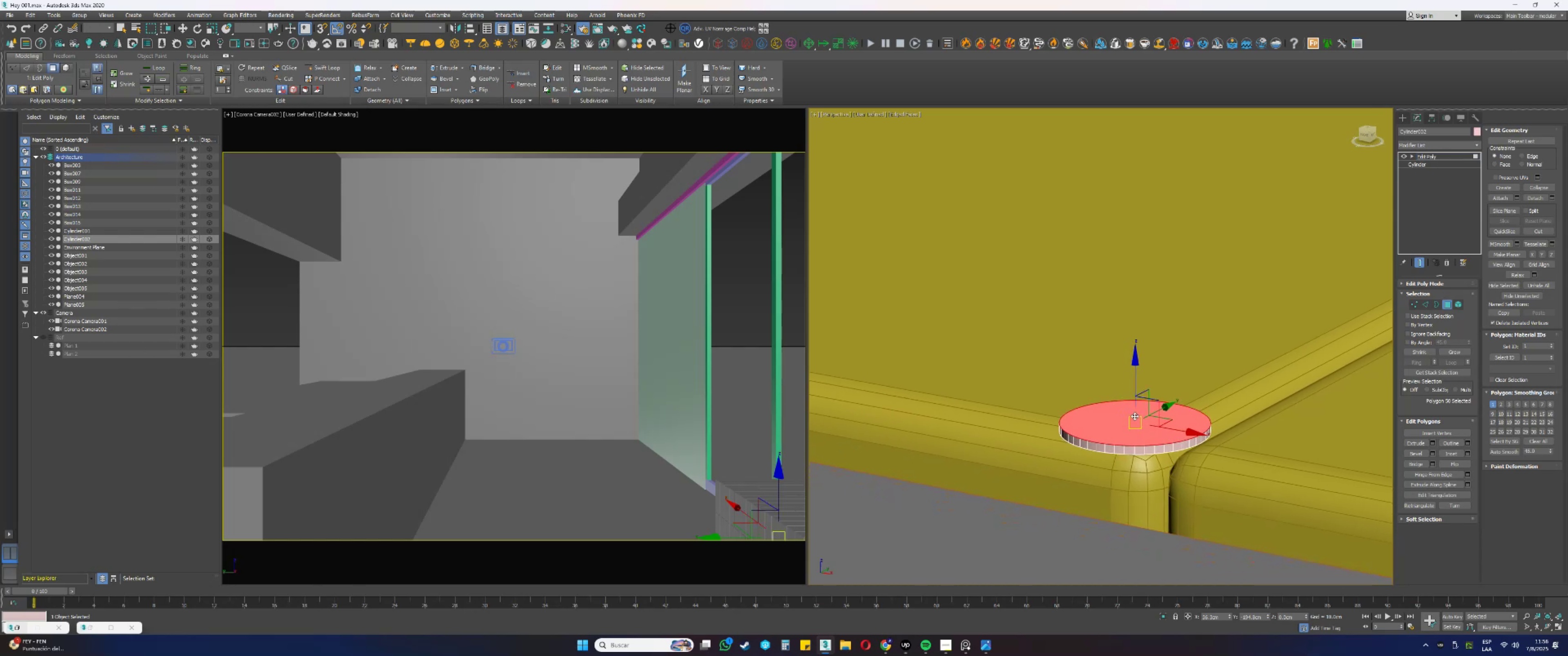 
key(Alt+AltLeft)
 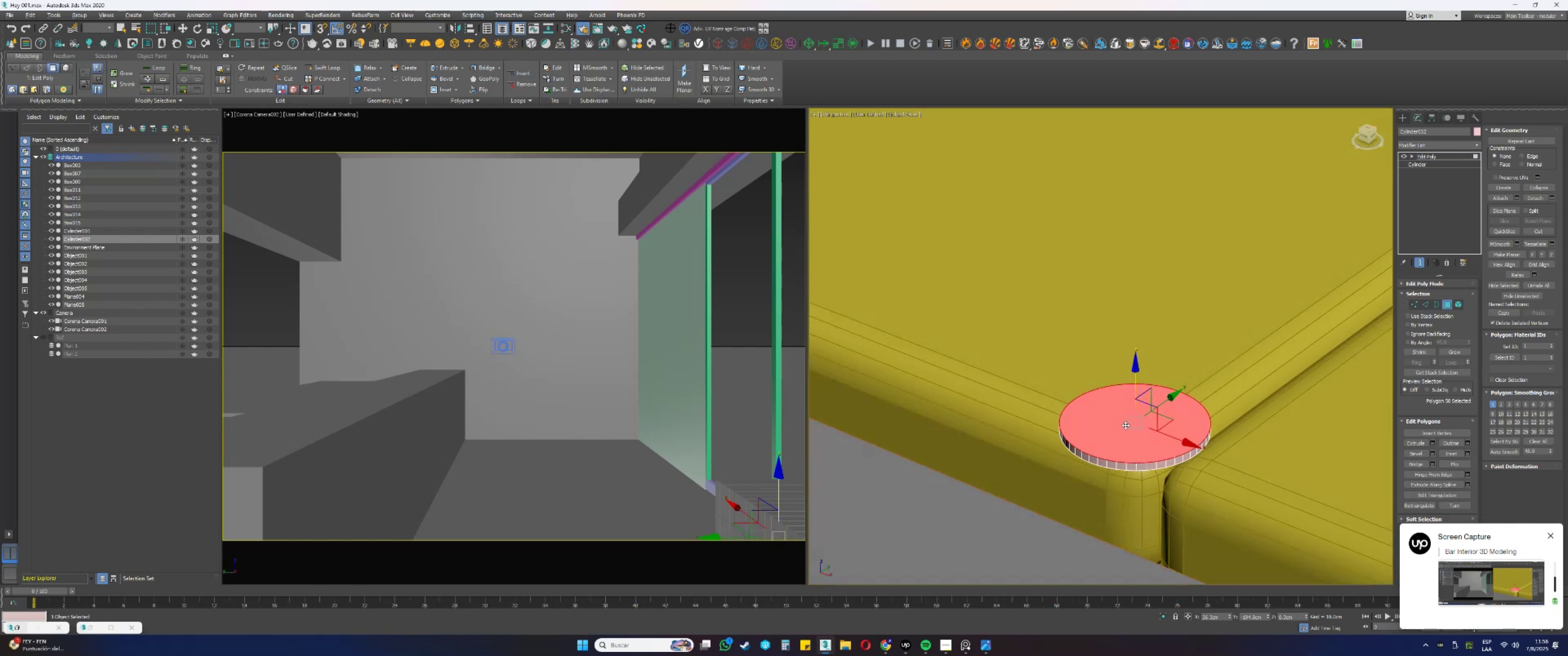 
key(Q)
 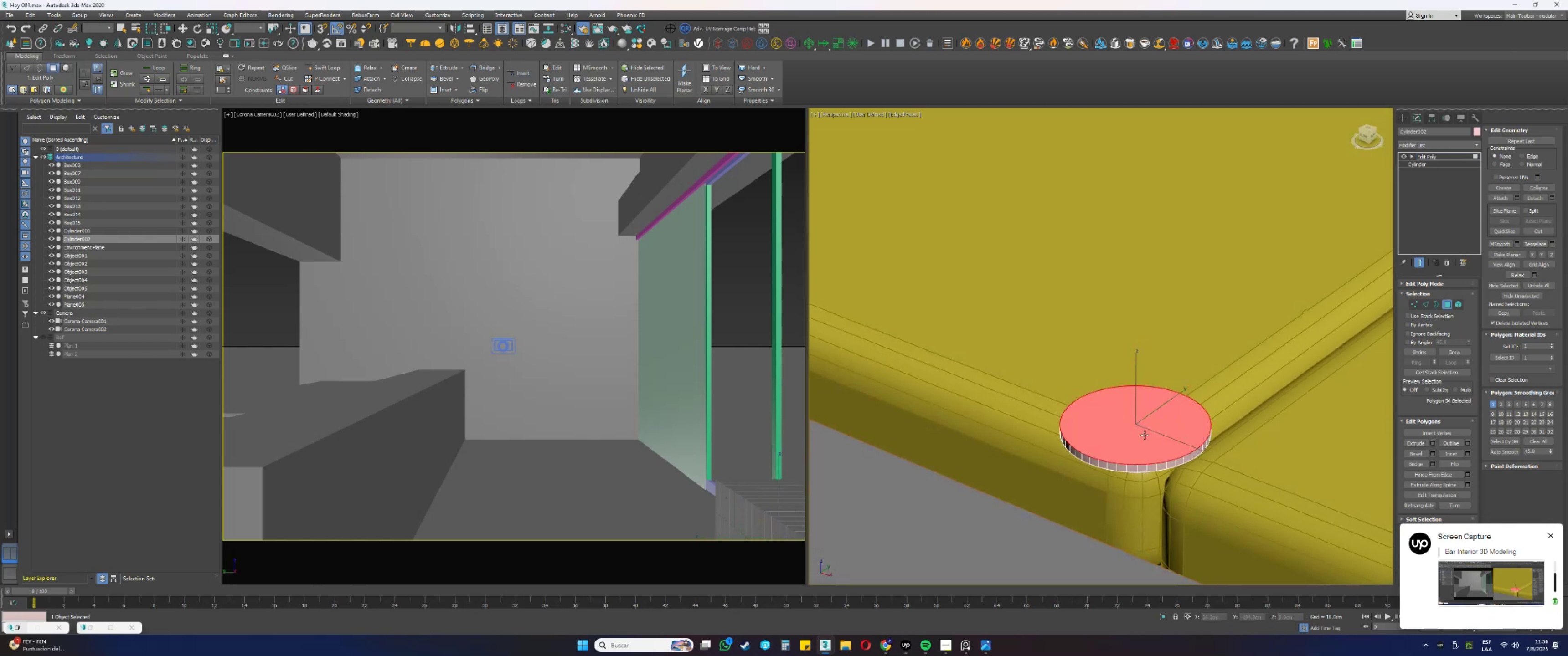 
key(F3)
 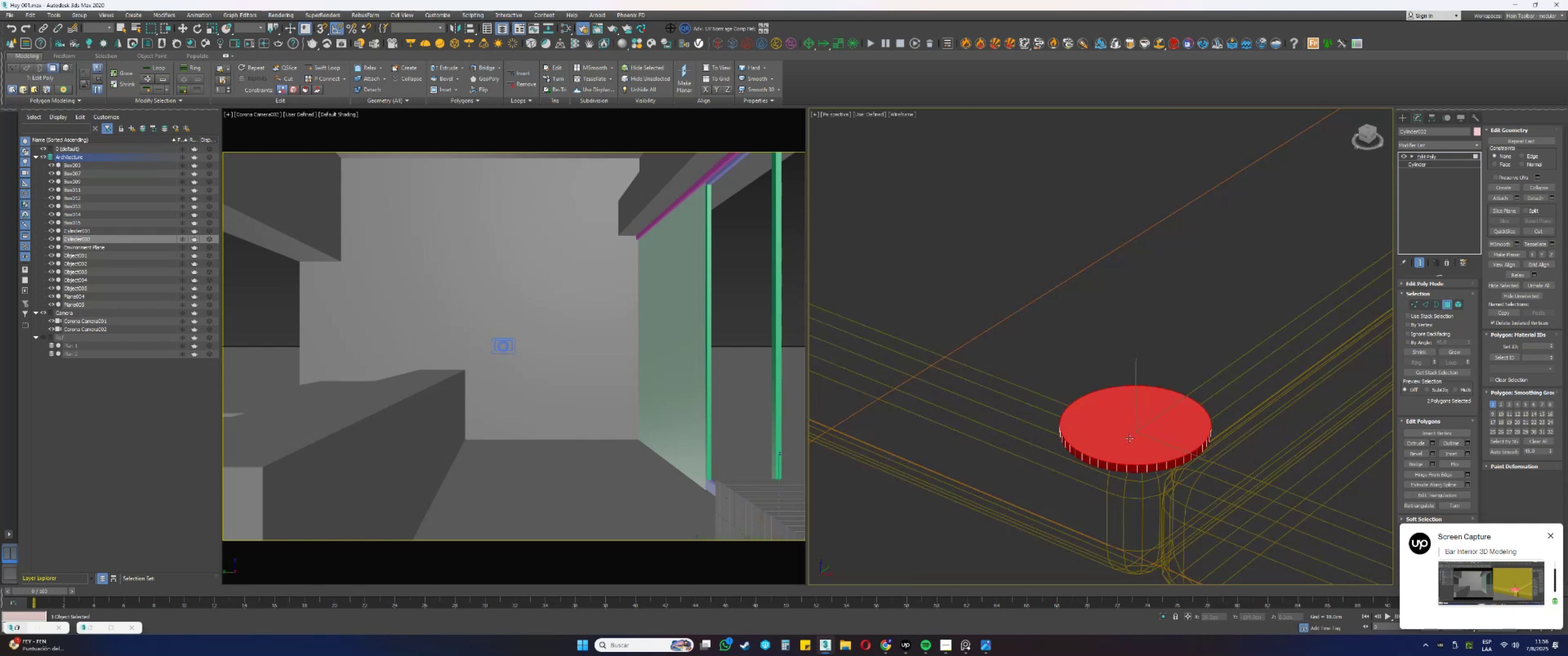 
key(F3)
 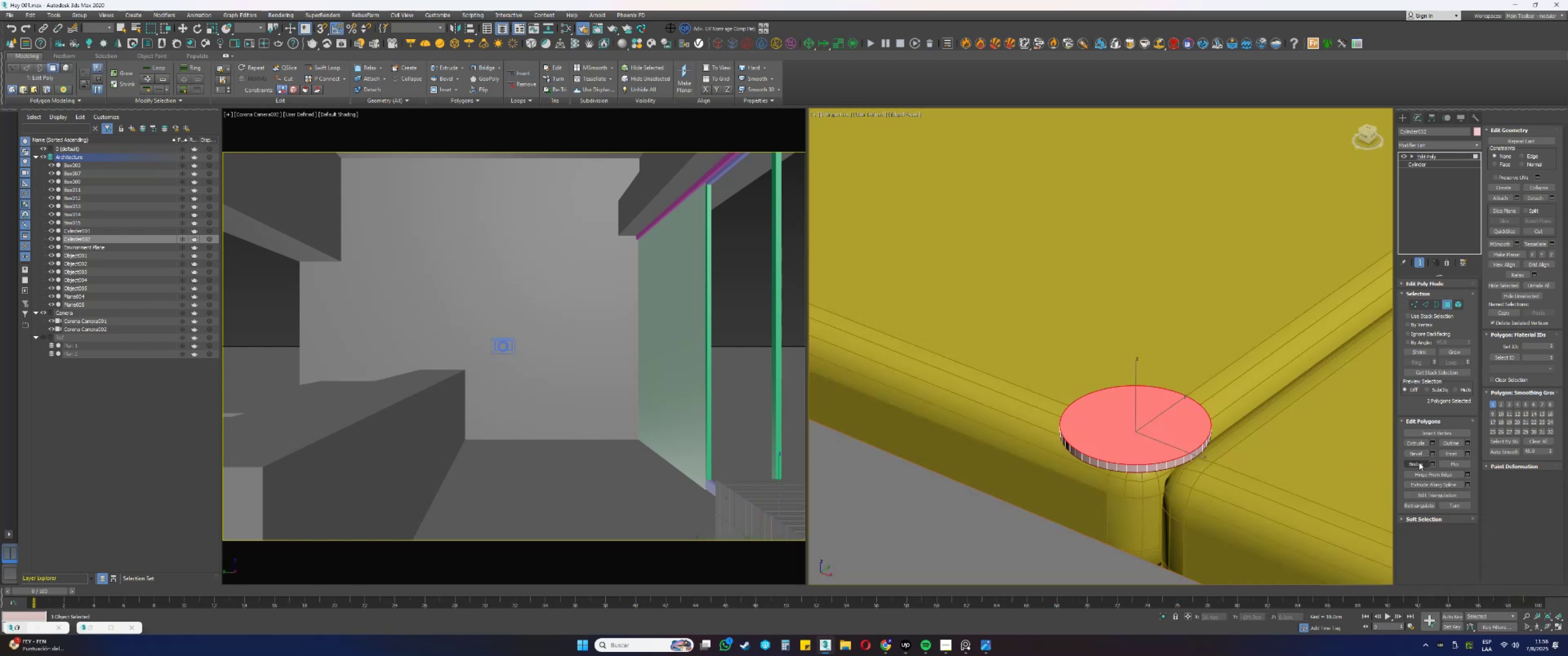 
left_click([1446, 455])
 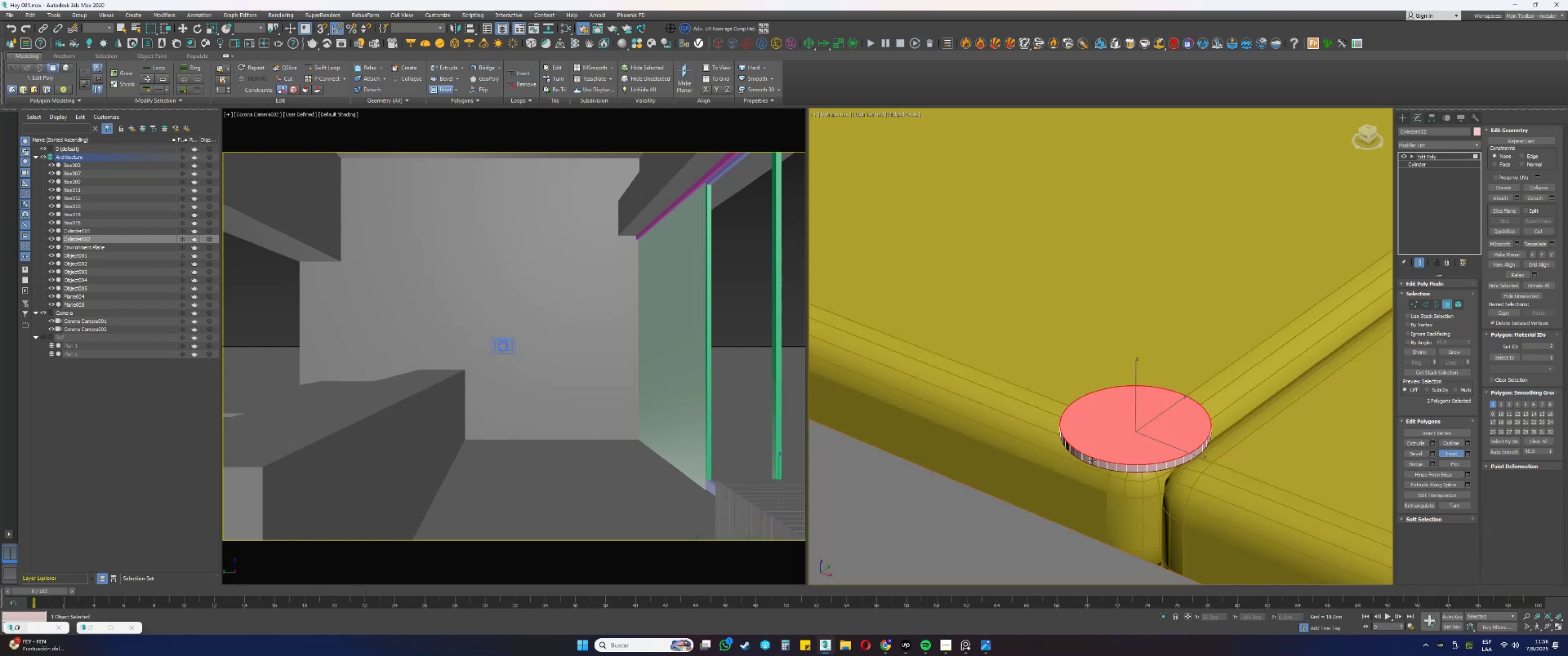 
scroll: coordinate [1098, 450], scroll_direction: up, amount: 1.0
 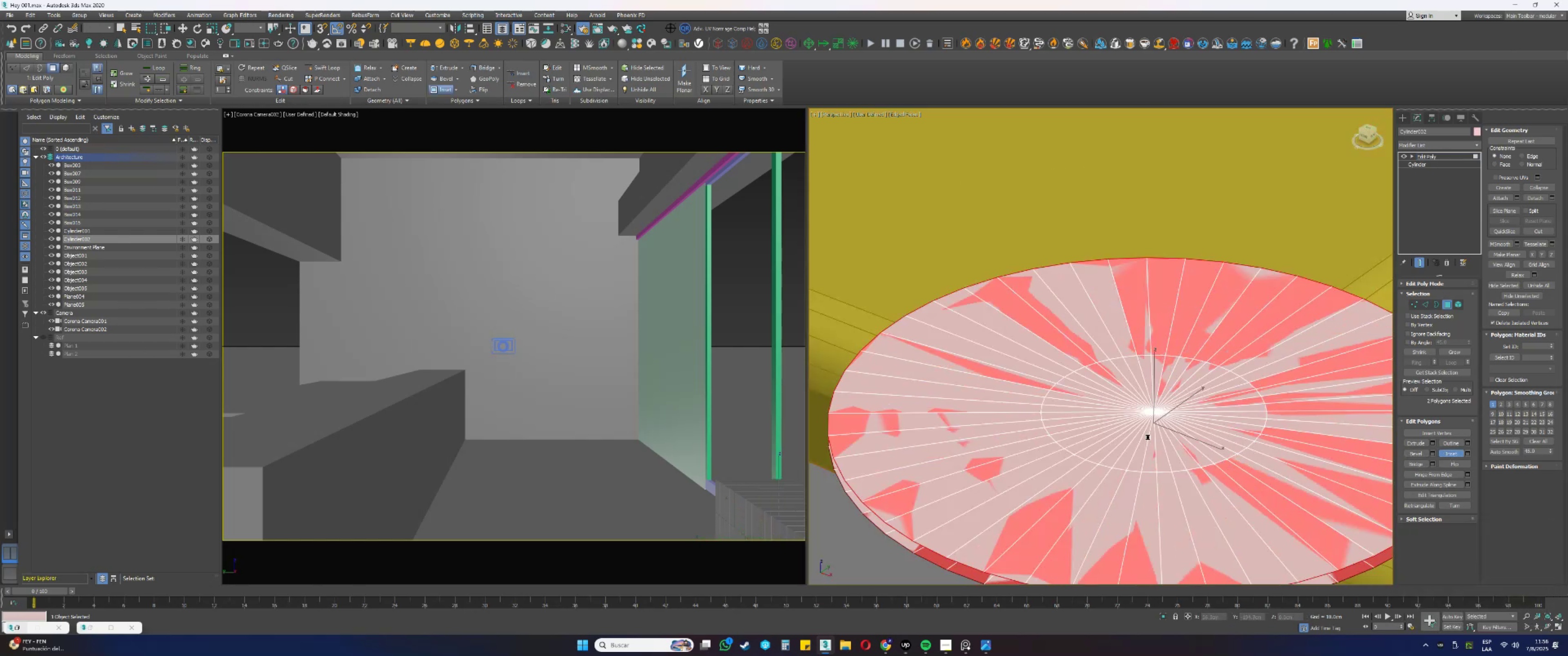 
key(Control+ControlLeft)
 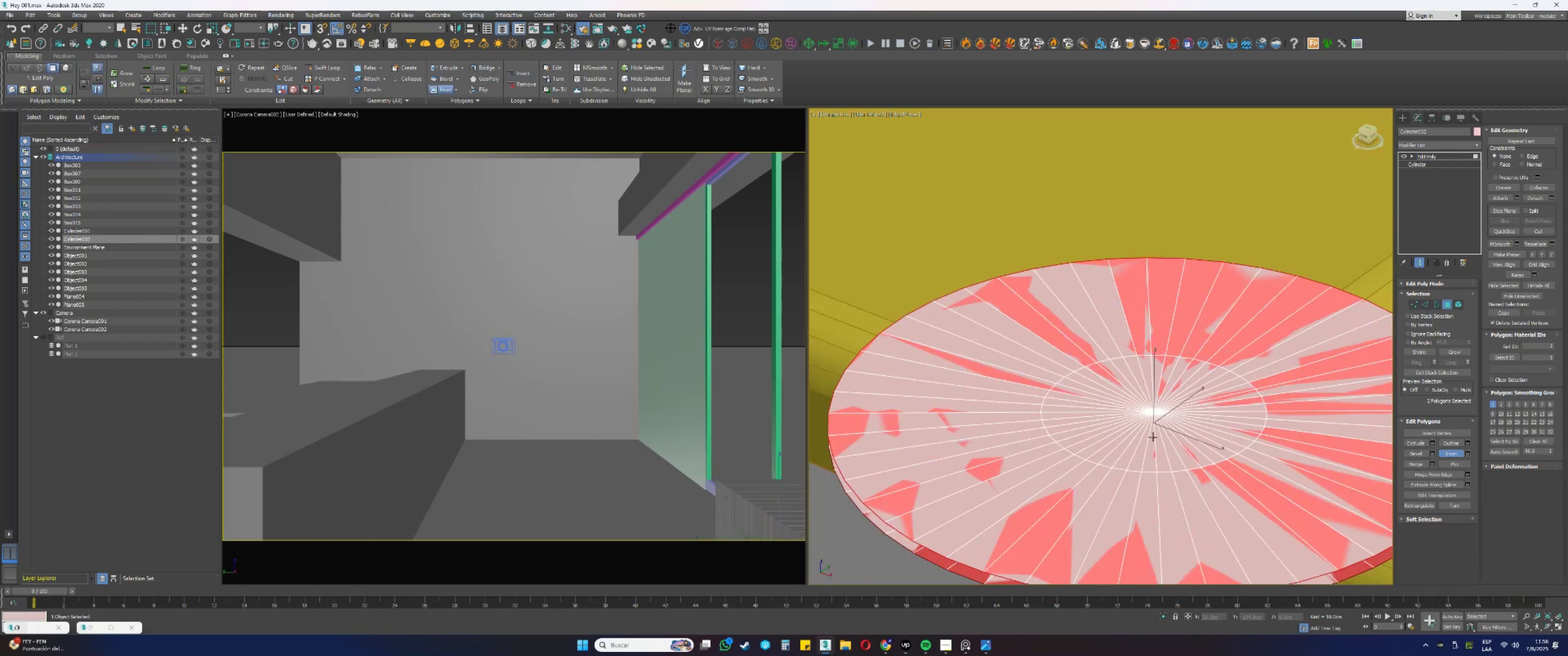 
key(Control+Z)
 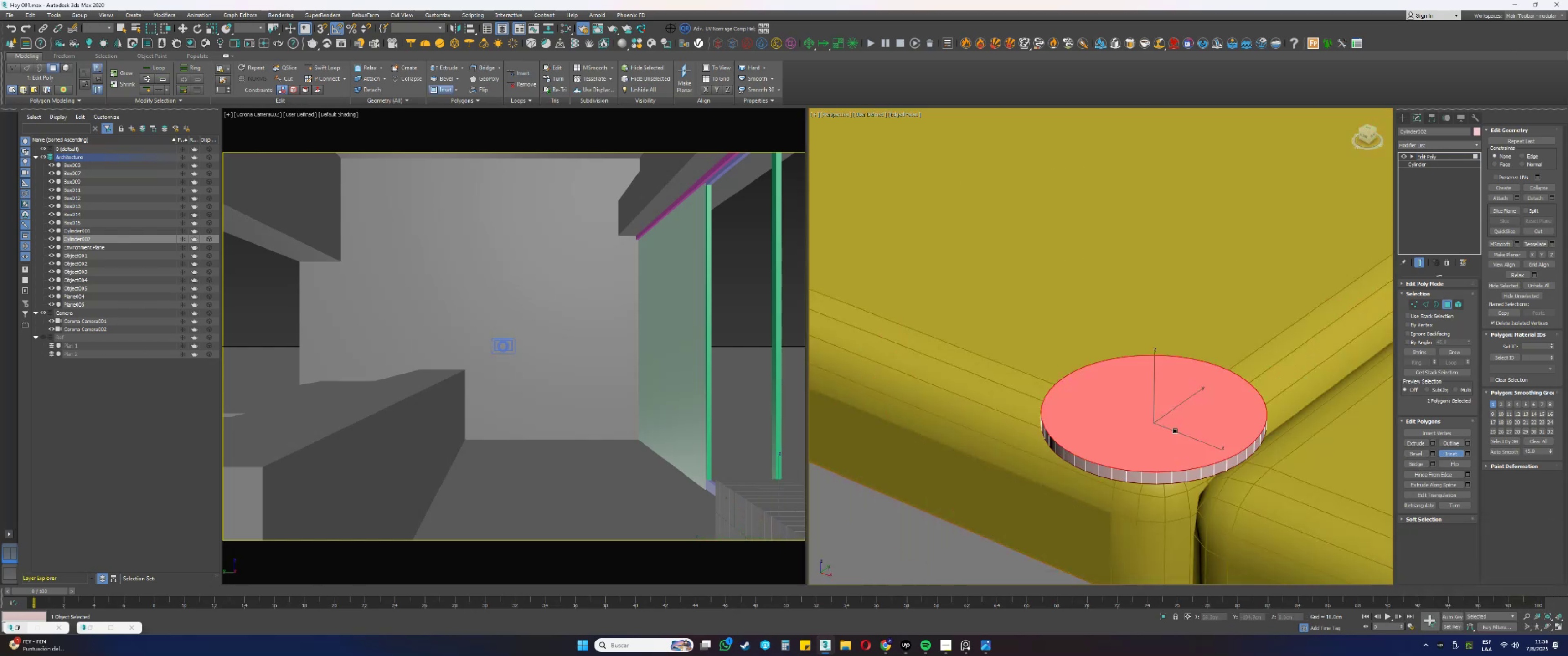 
right_click([1175, 430])
 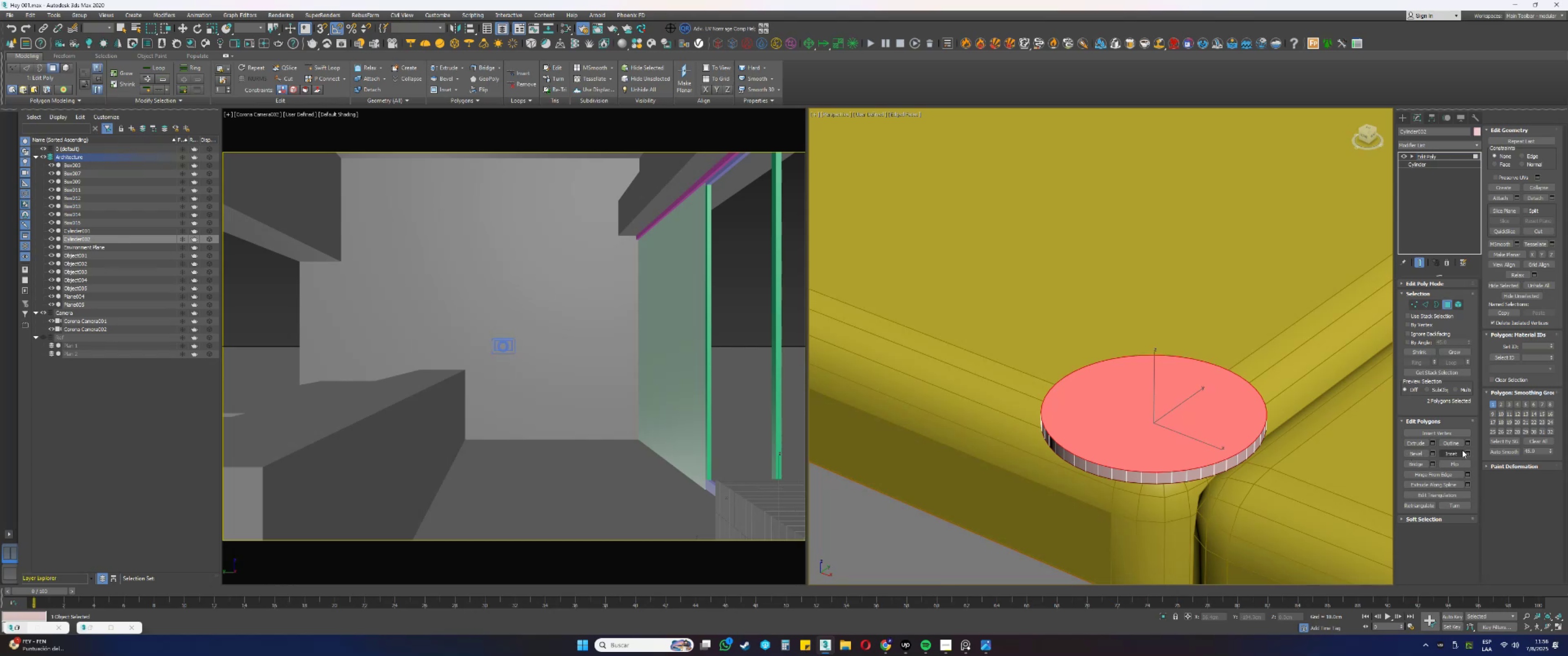 
left_click([1467, 450])
 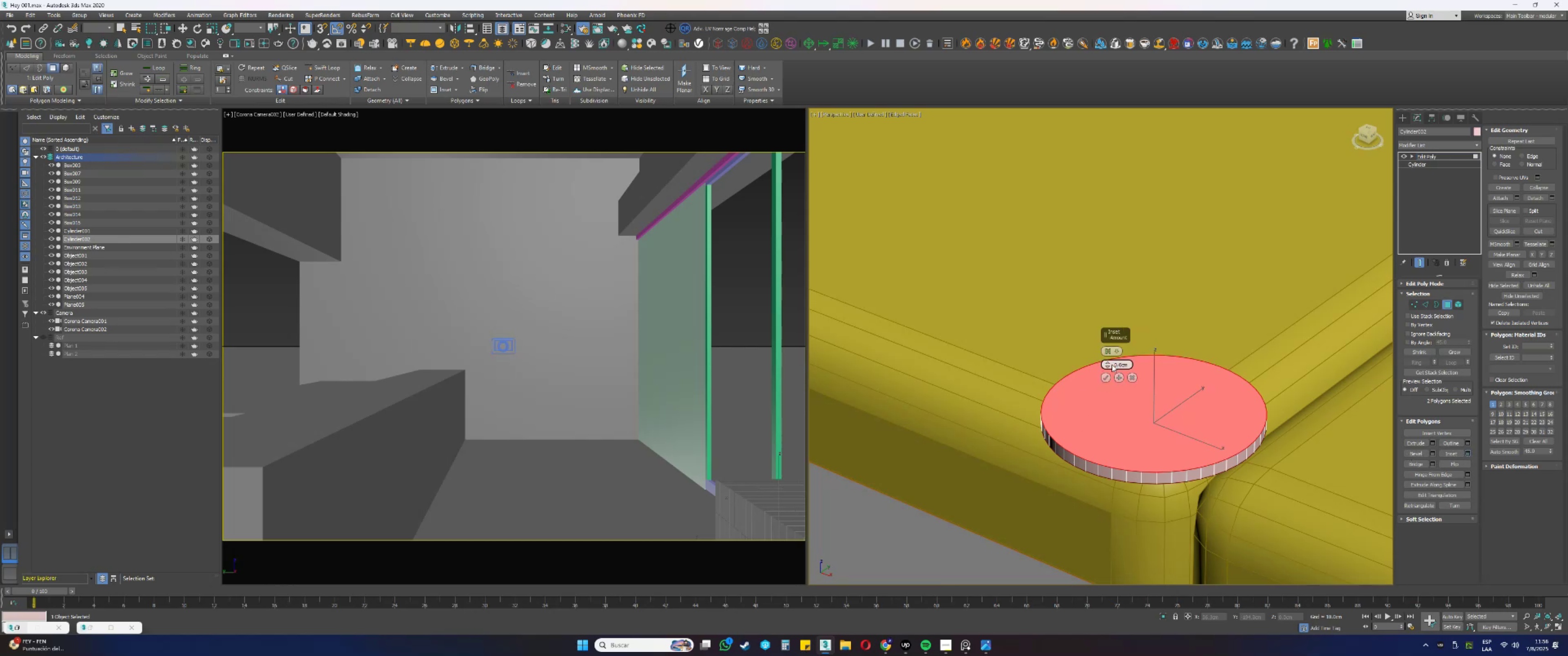 
left_click([1109, 363])
 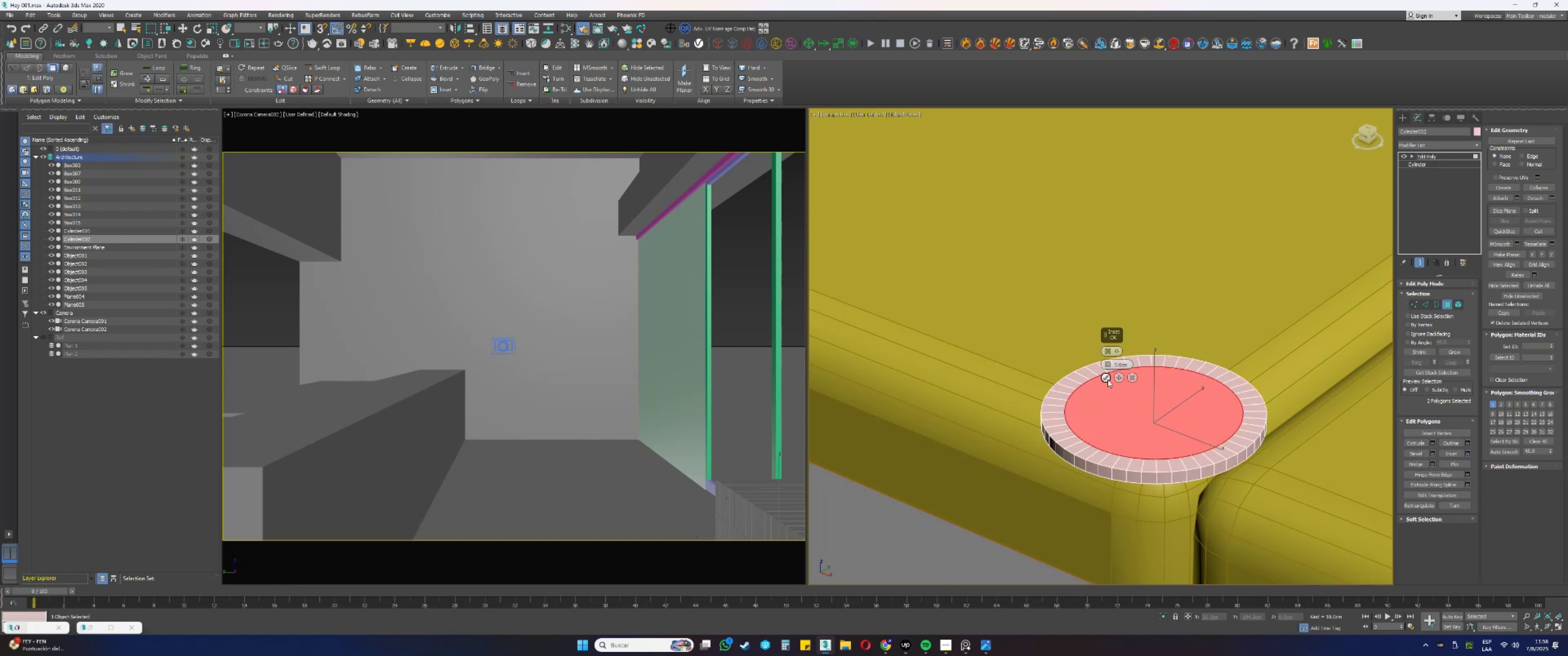 
left_click([1107, 379])
 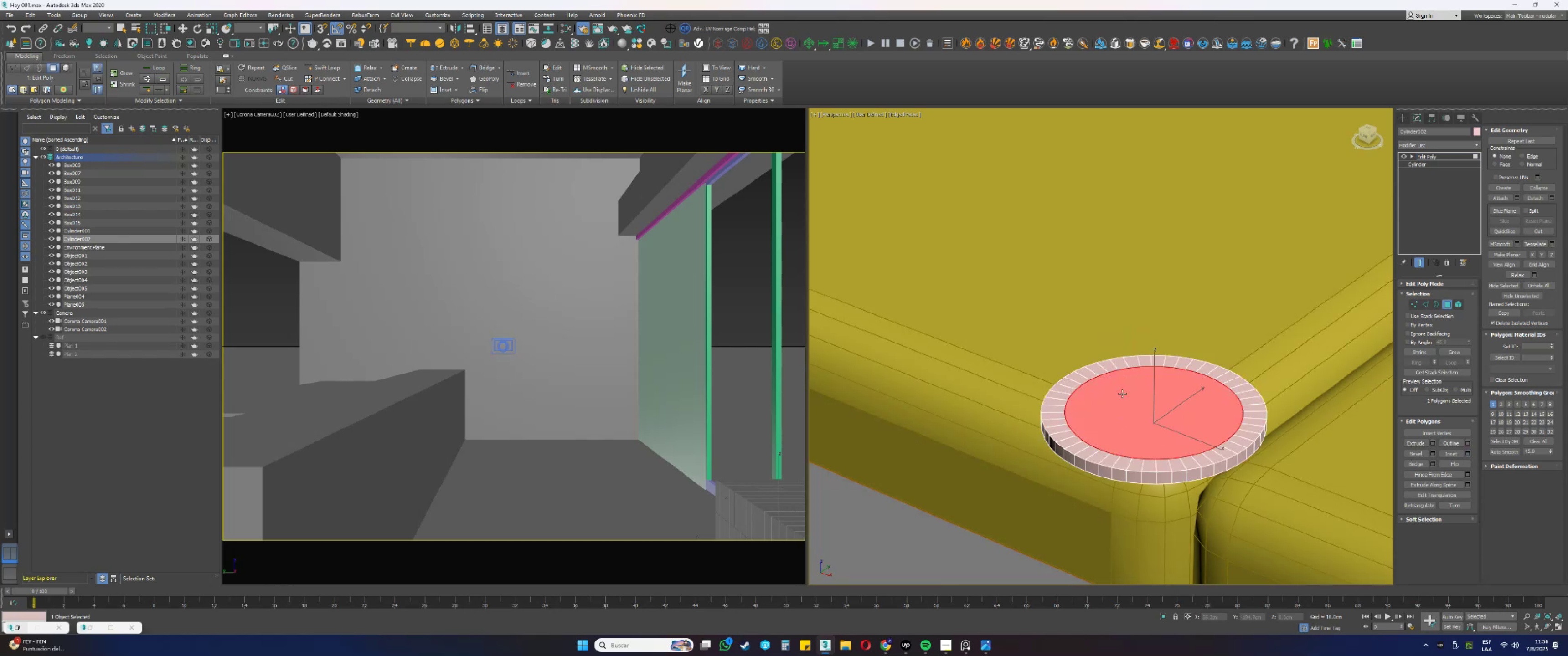 
scroll: coordinate [1145, 408], scroll_direction: up, amount: 1.0
 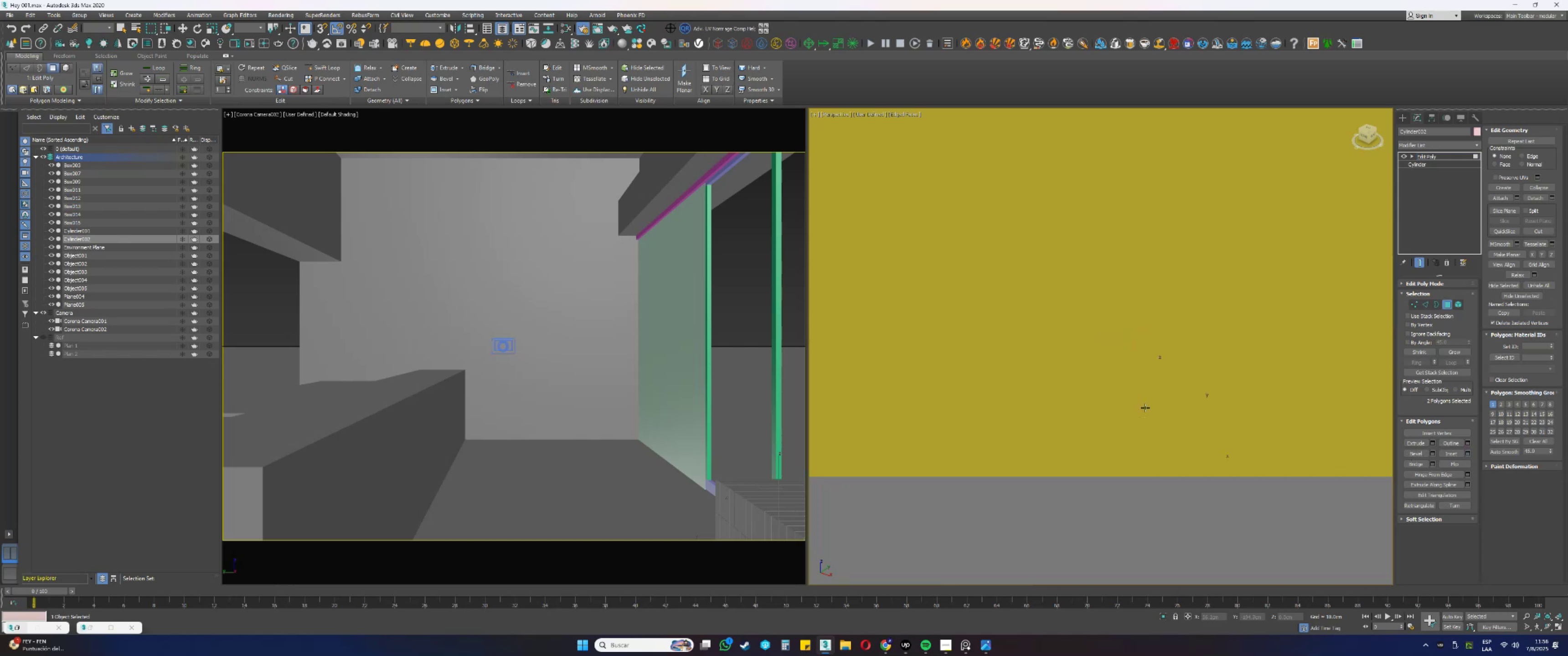 
hold_key(key=AltLeft, duration=0.34)
 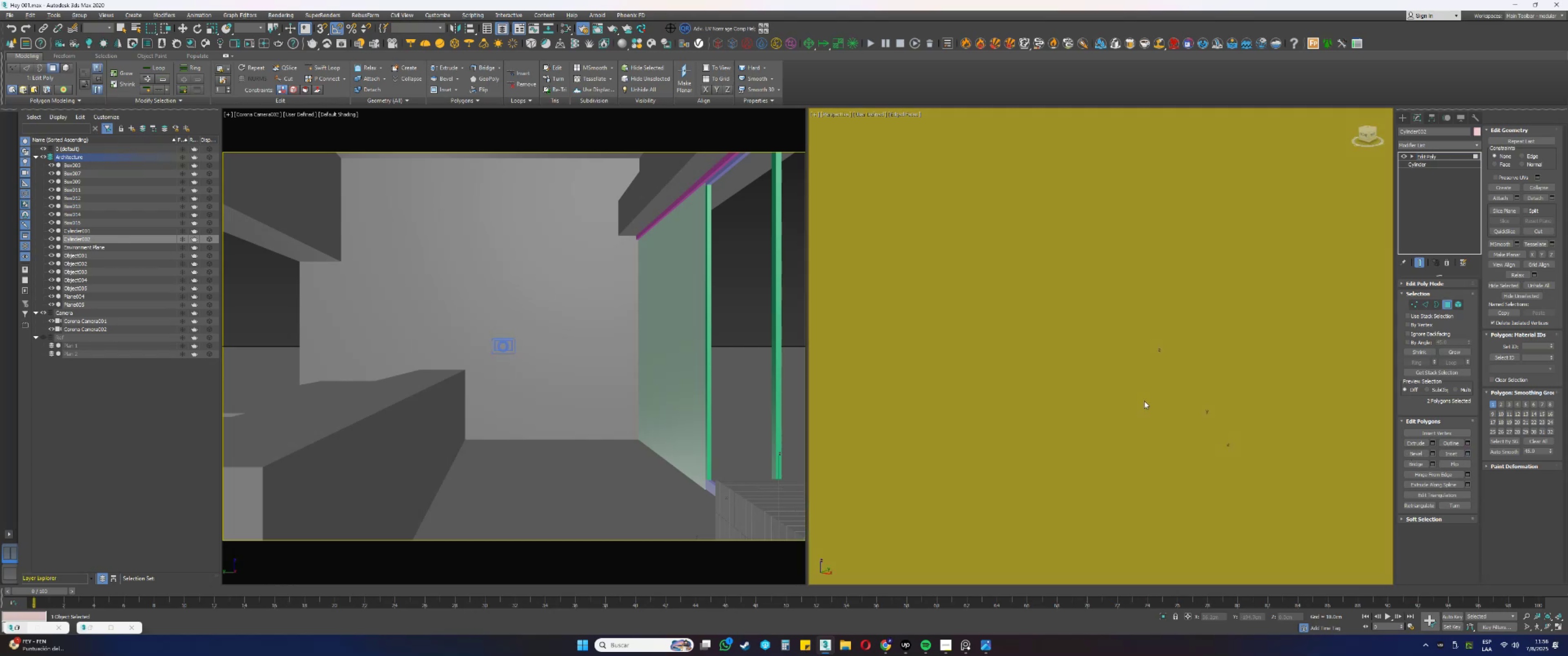 
scroll: coordinate [1144, 400], scroll_direction: down, amount: 2.0
 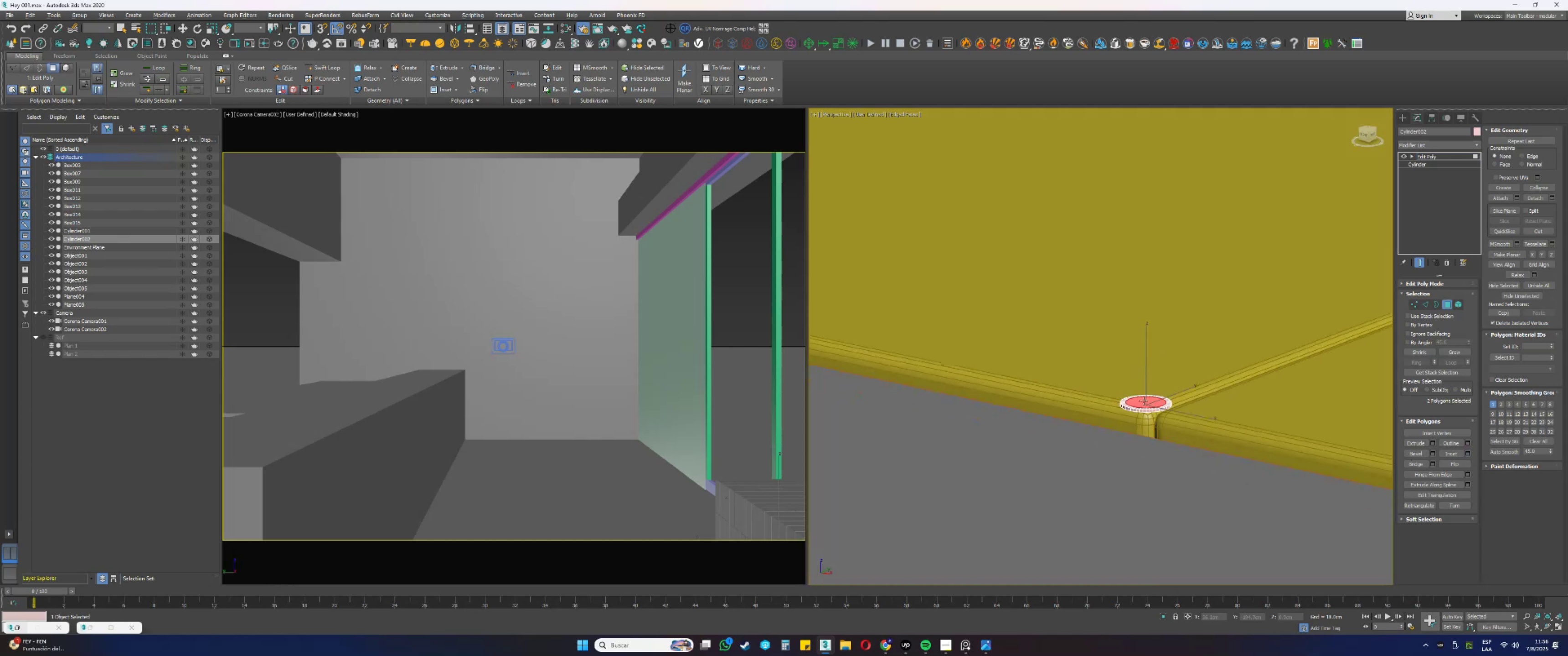 
hold_key(key=AltLeft, duration=0.8)
 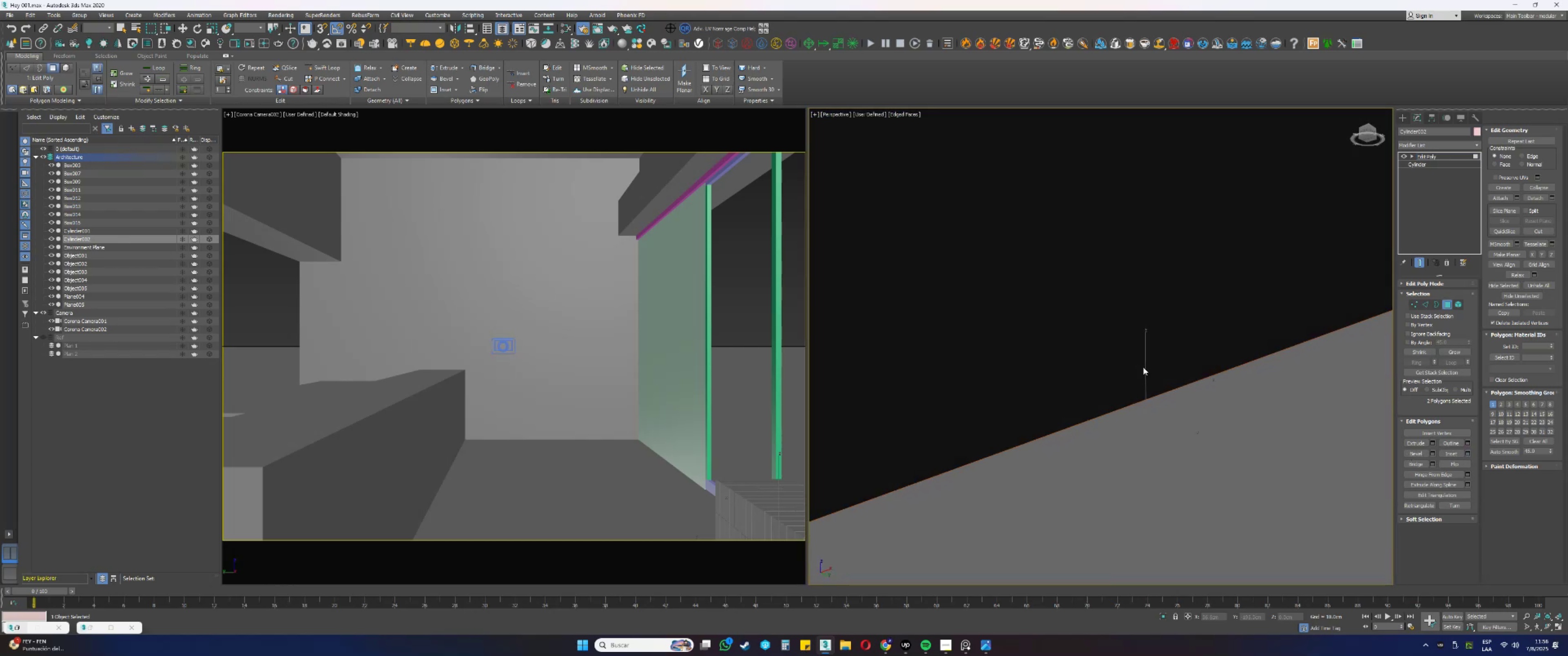 
key(F3)
 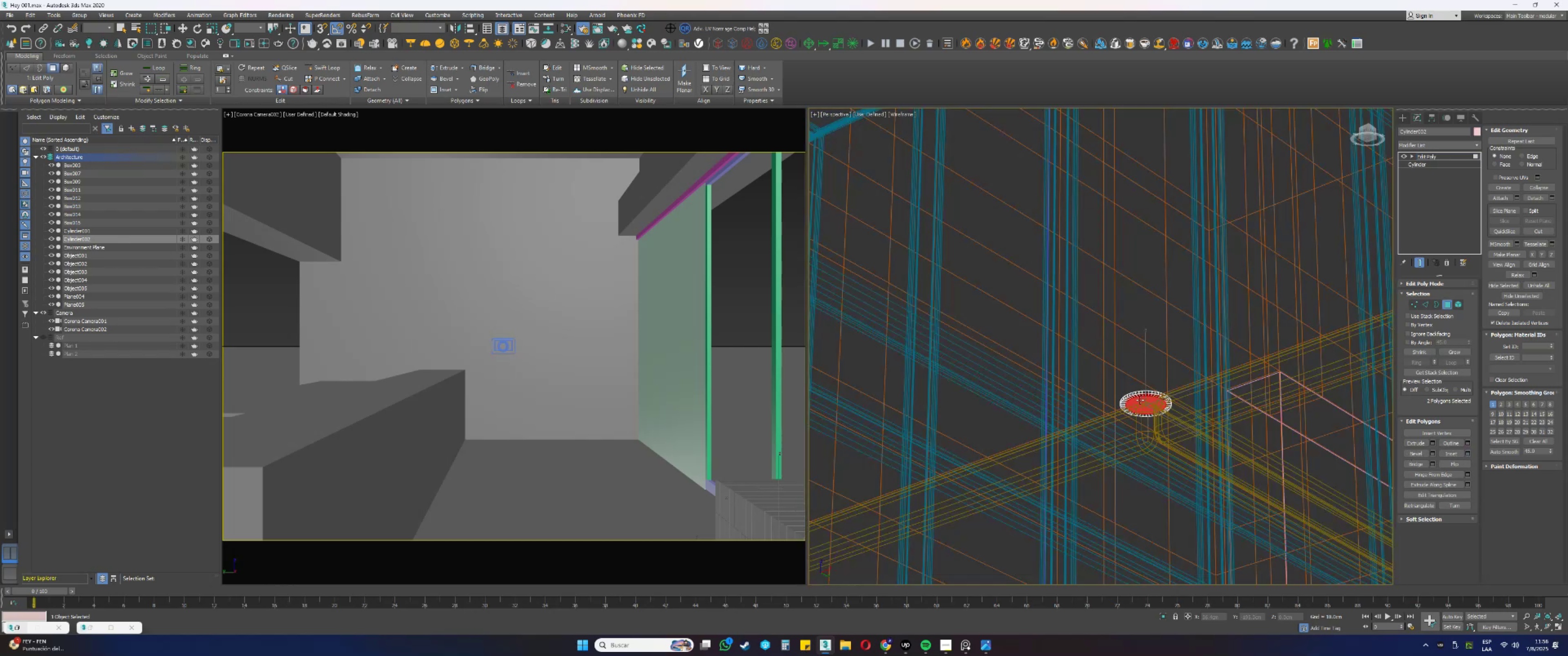 
left_click([1140, 400])
 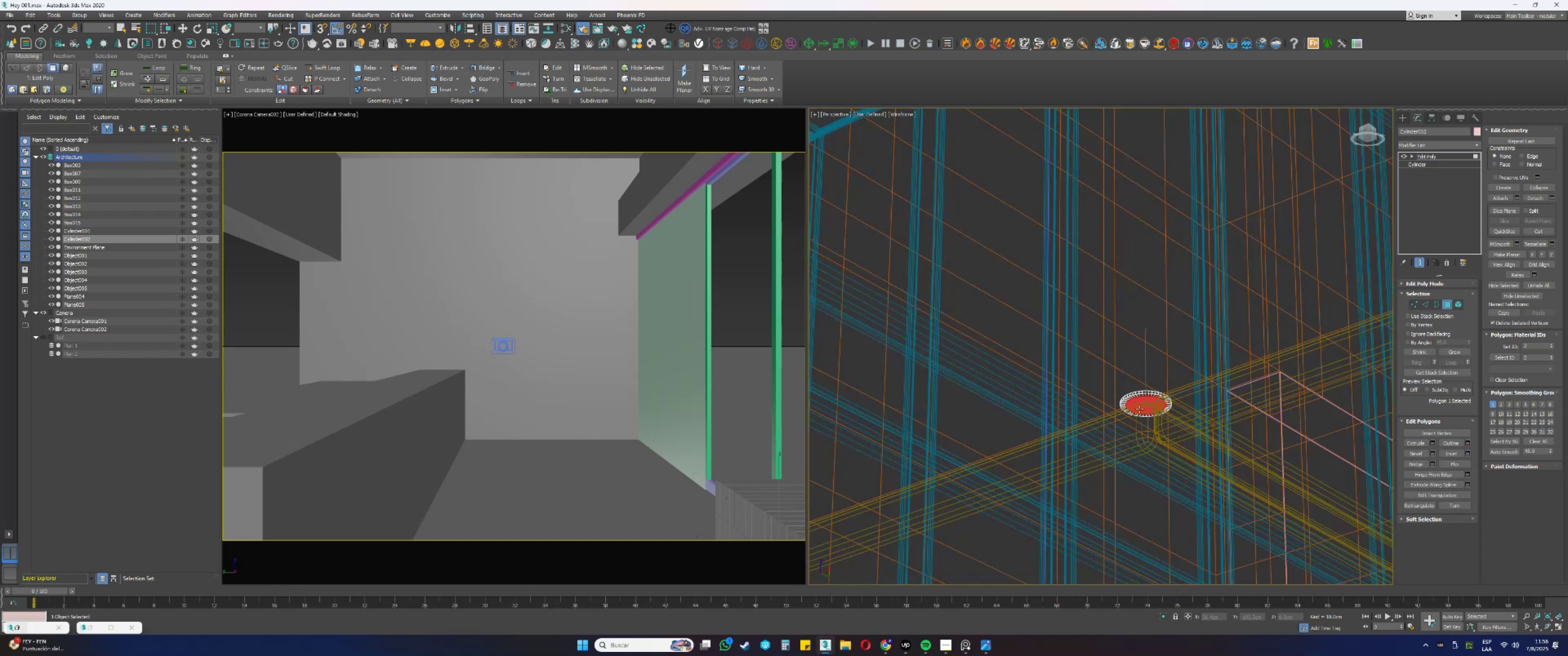 
scroll: coordinate [1140, 409], scroll_direction: none, amount: 0.0
 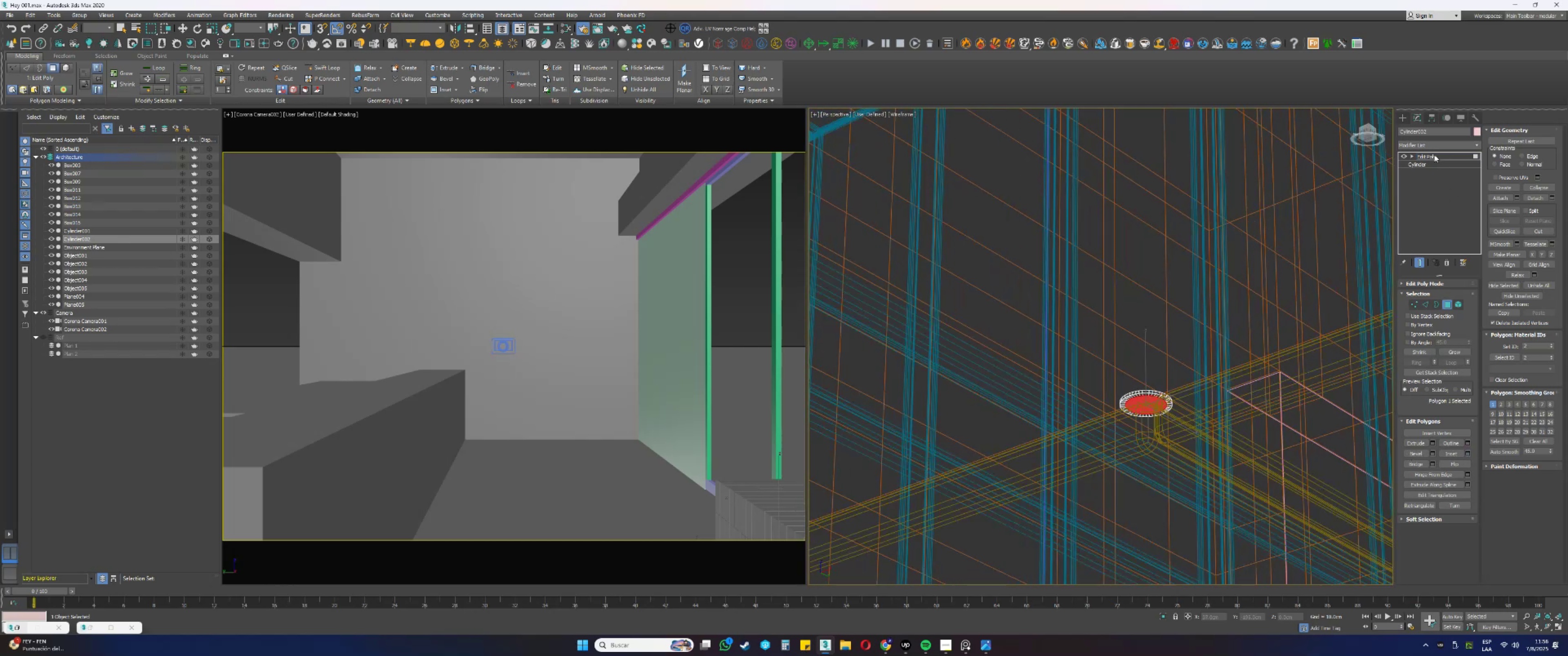 
key(Q)
 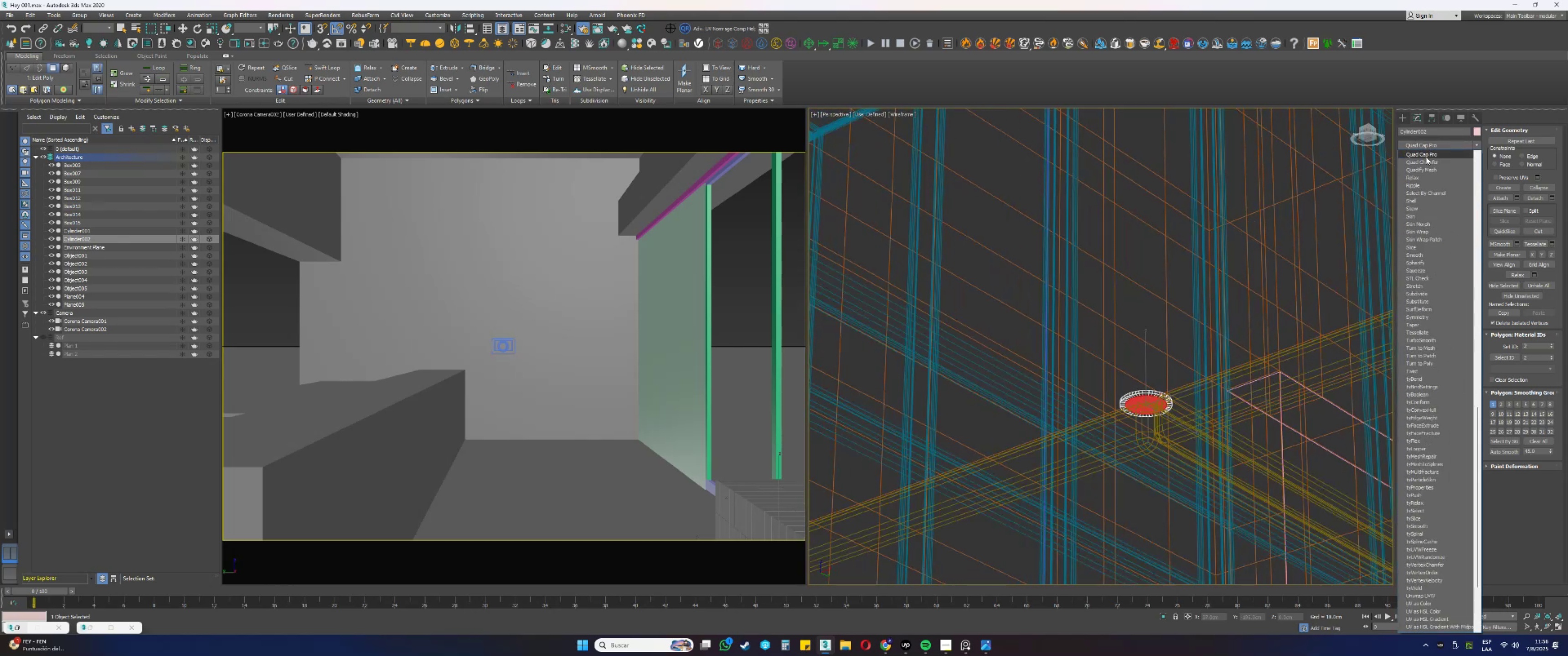 
left_click([1426, 157])
 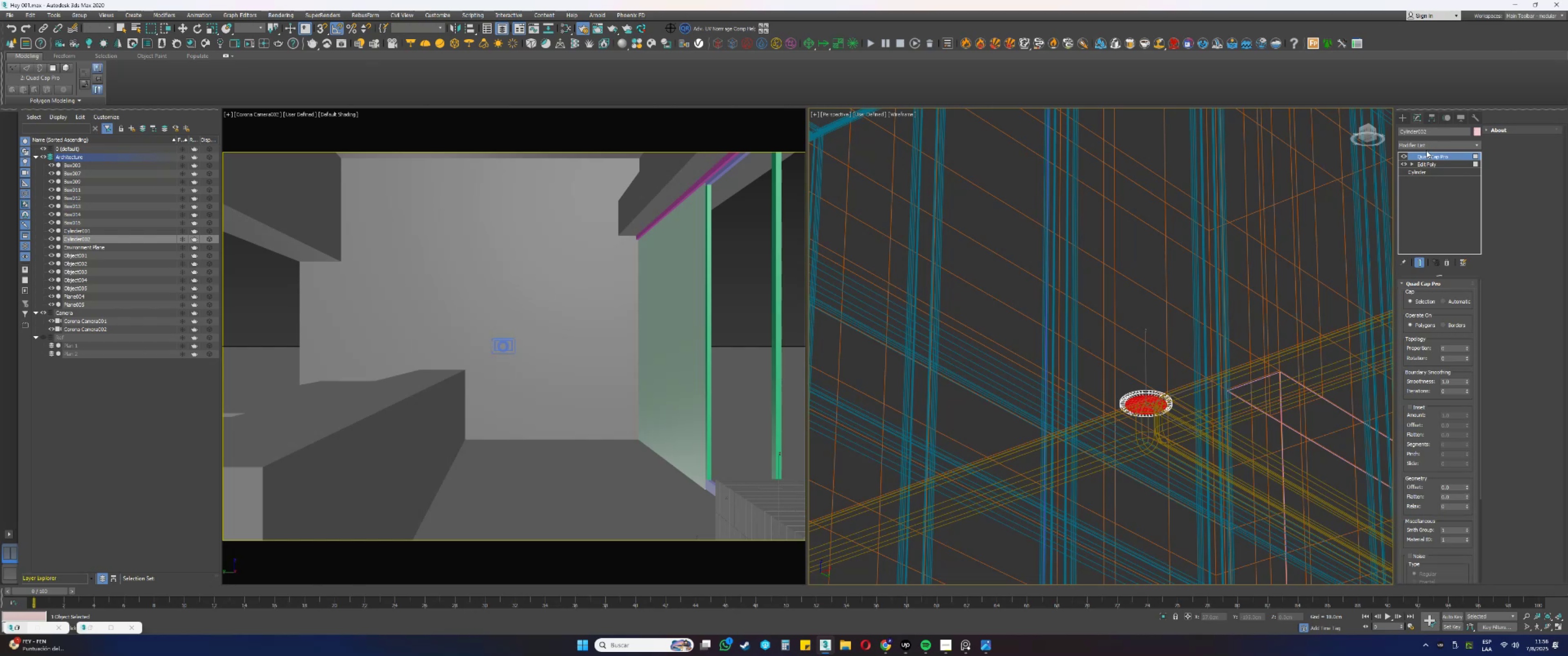 
key(E)
 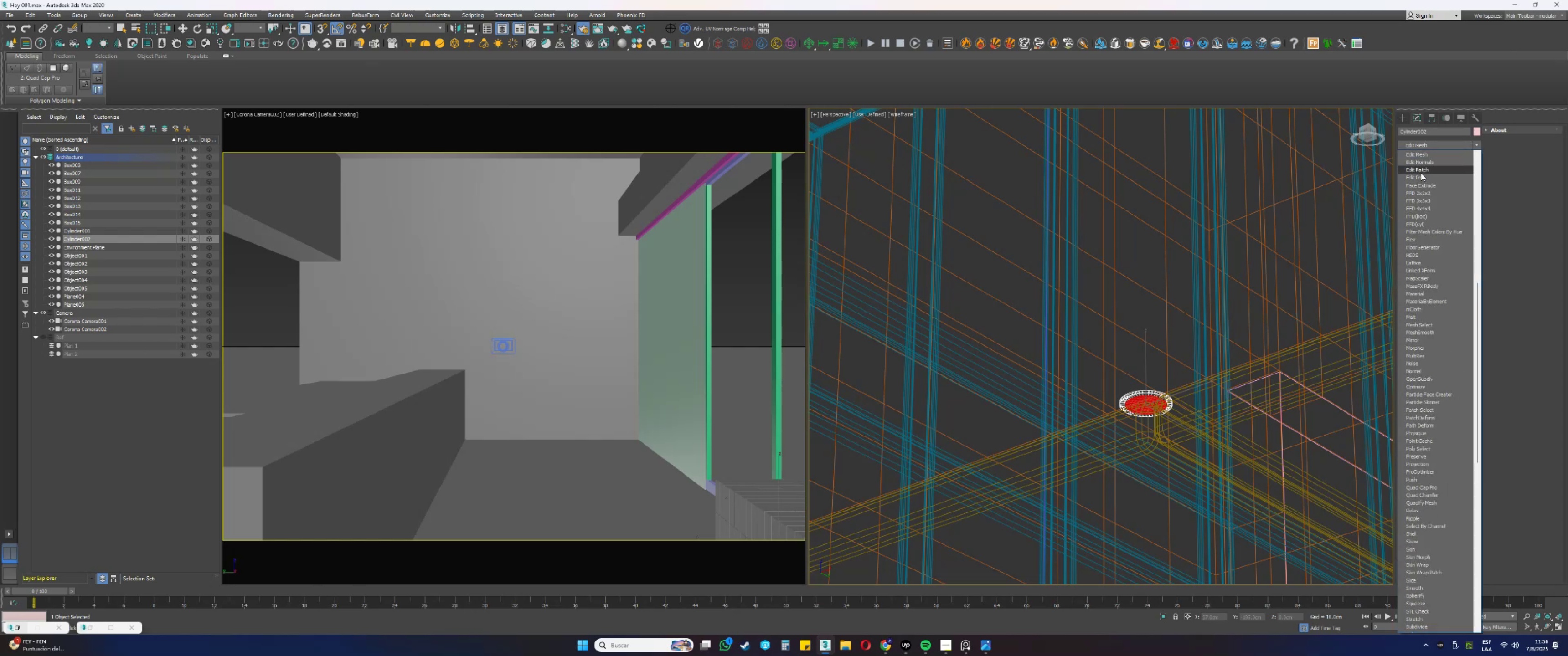 
left_click([1418, 175])
 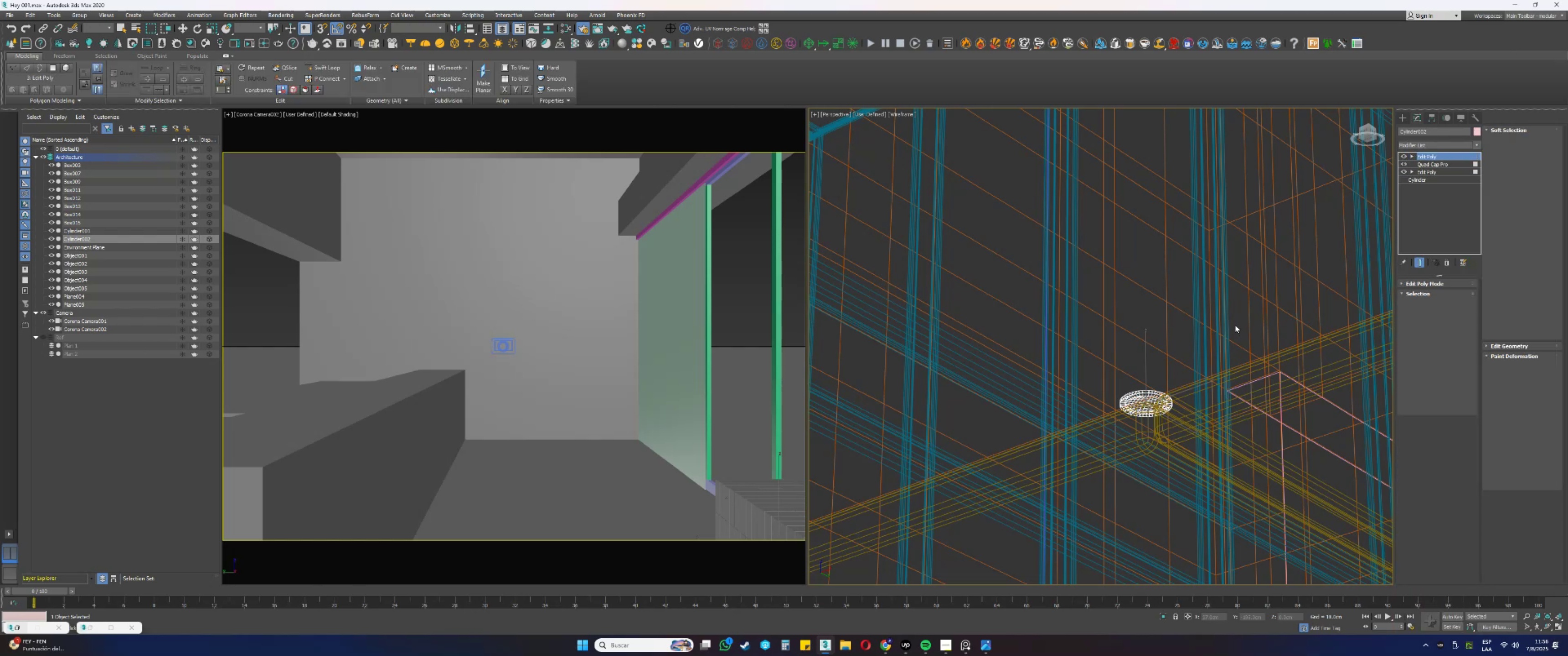 
key(3)
 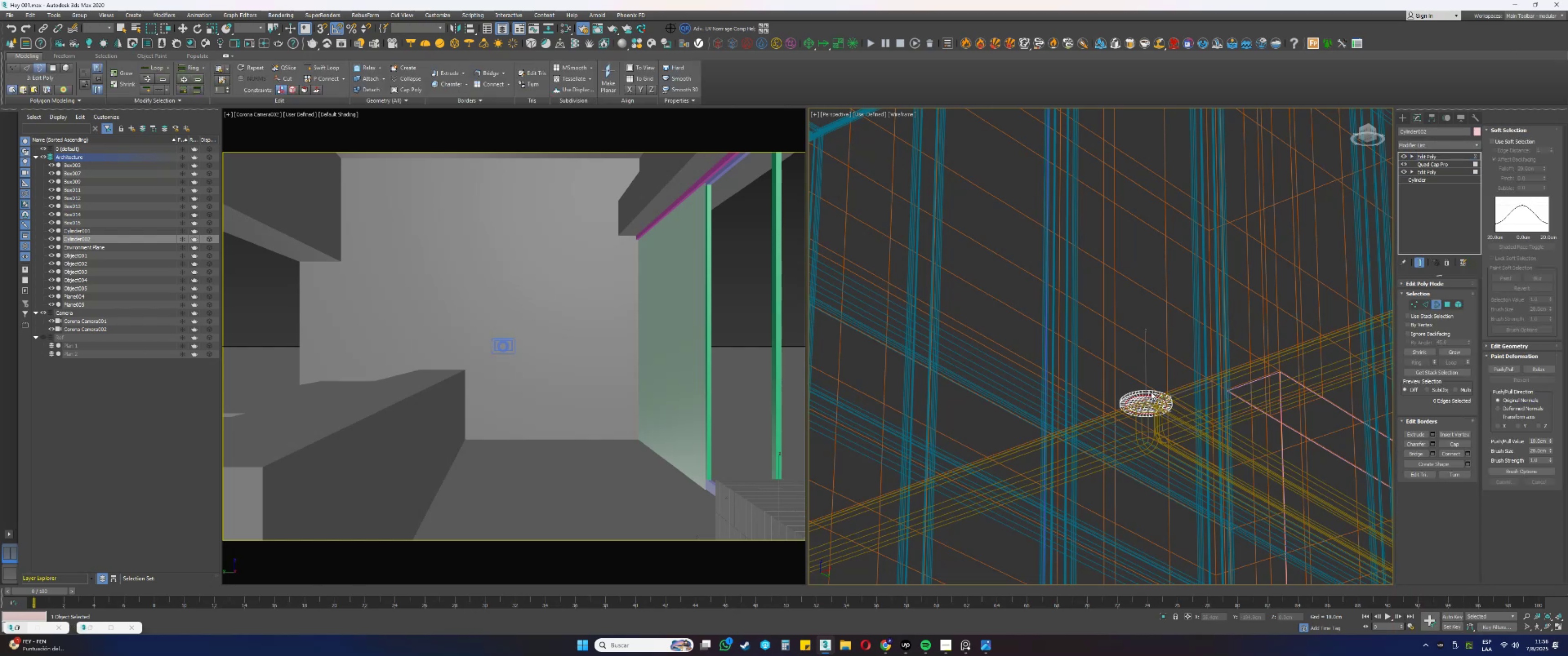 
hold_key(key=AltLeft, duration=0.58)
 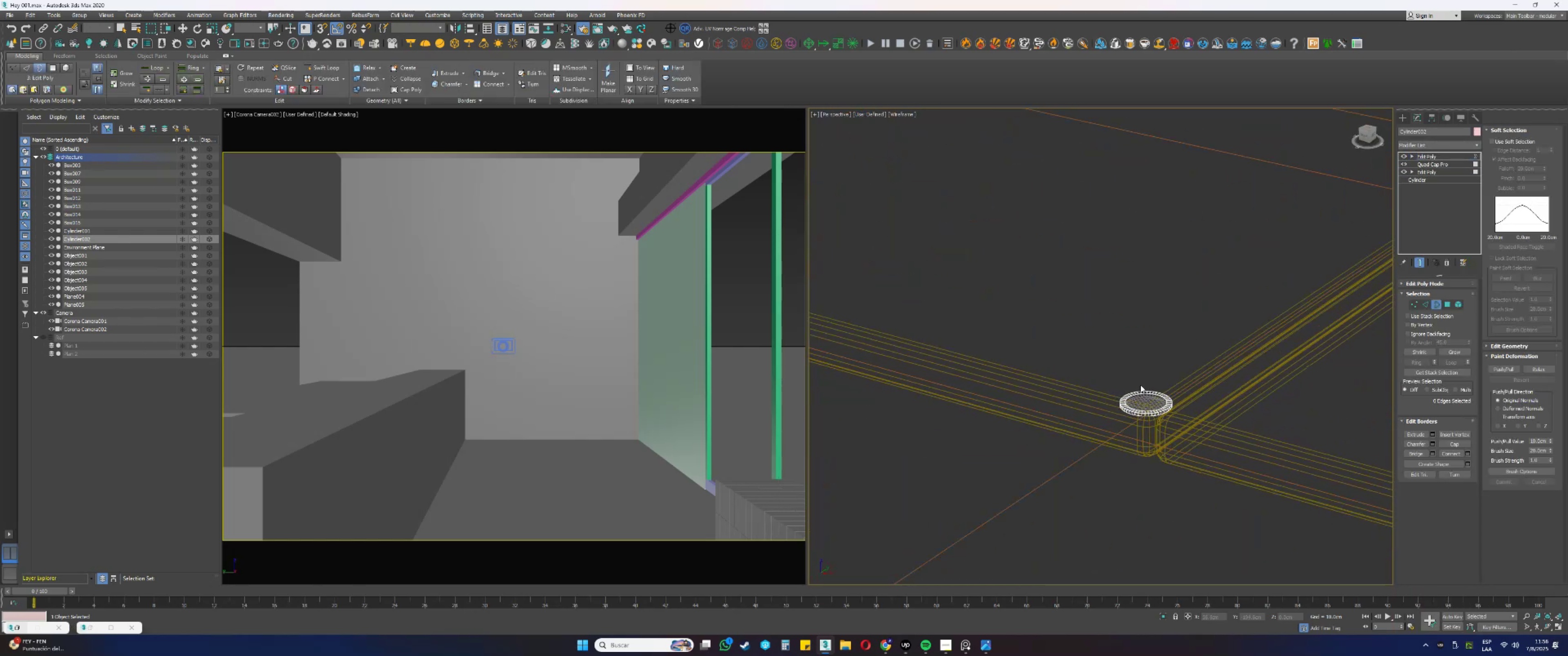 
scroll: coordinate [1157, 407], scroll_direction: up, amount: 2.0
 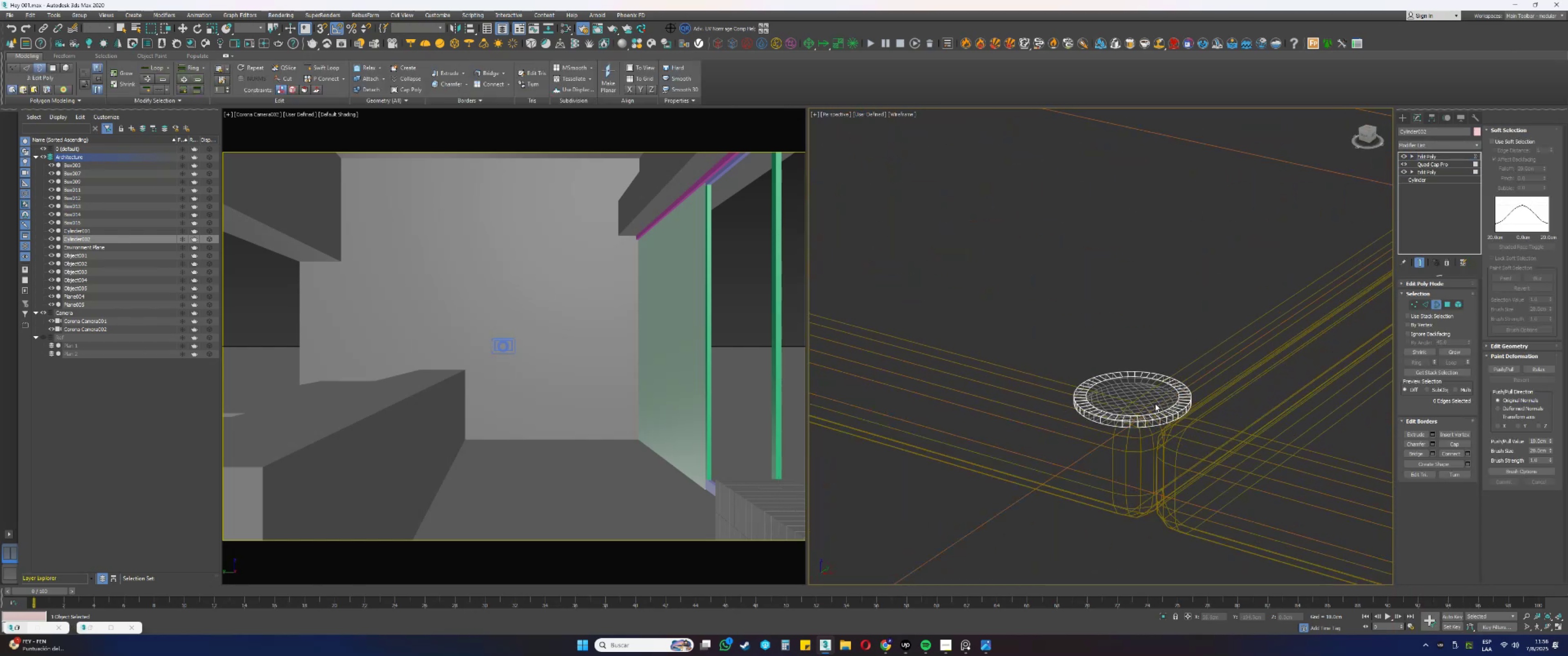 
key(F3)
 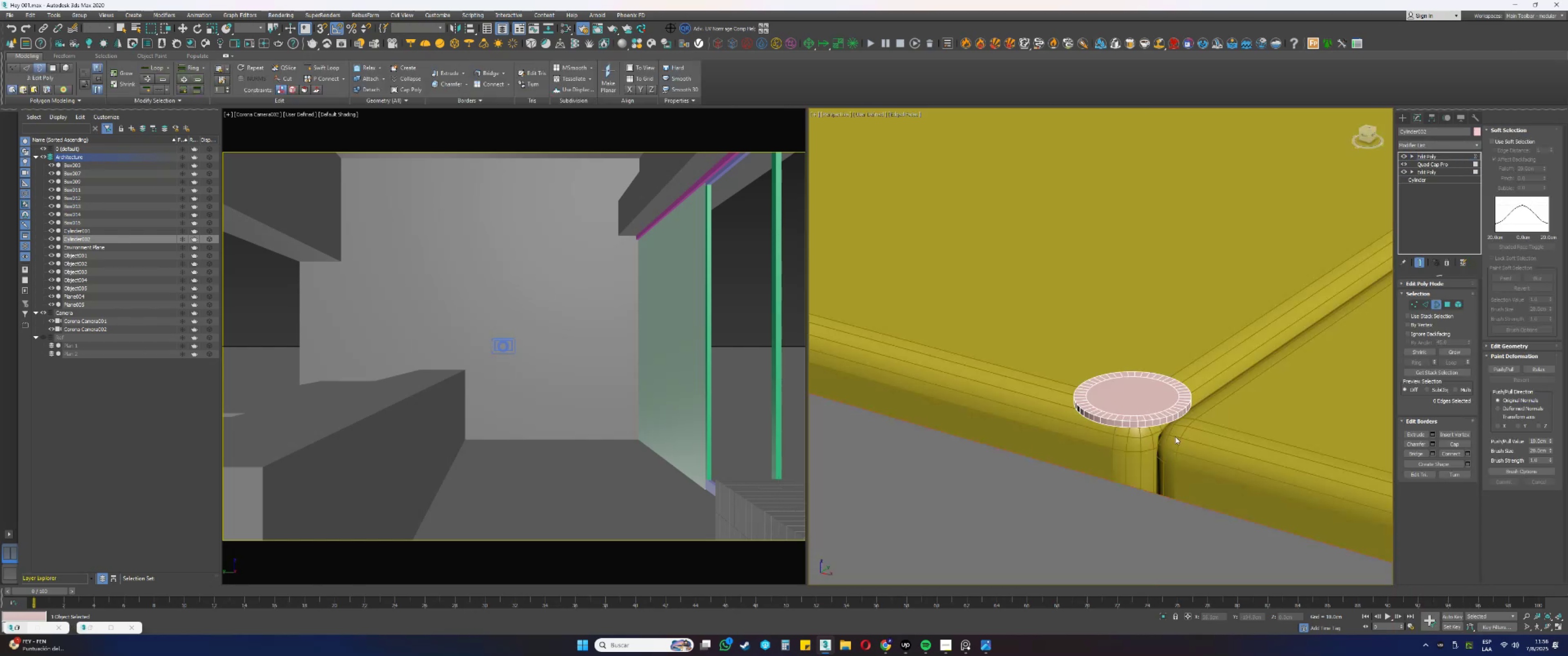 
key(4)
 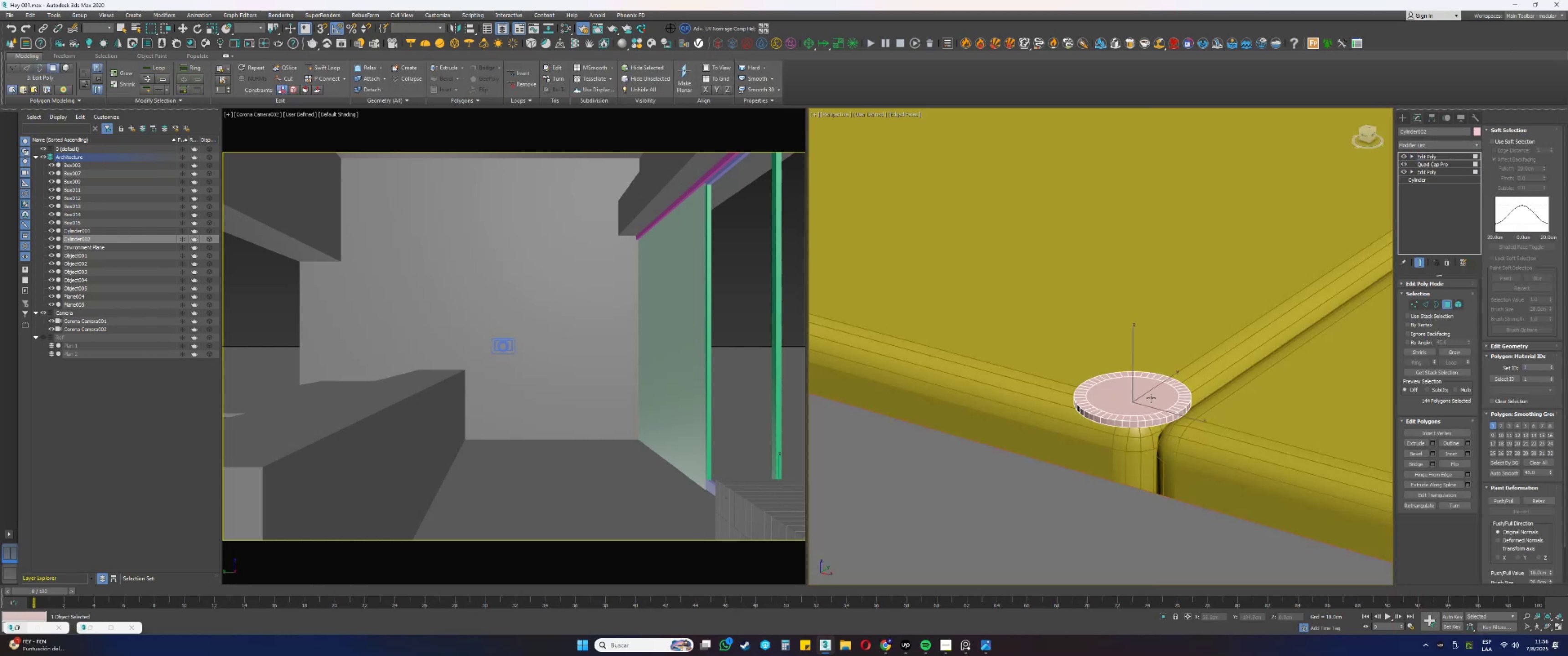 
left_click([1151, 398])
 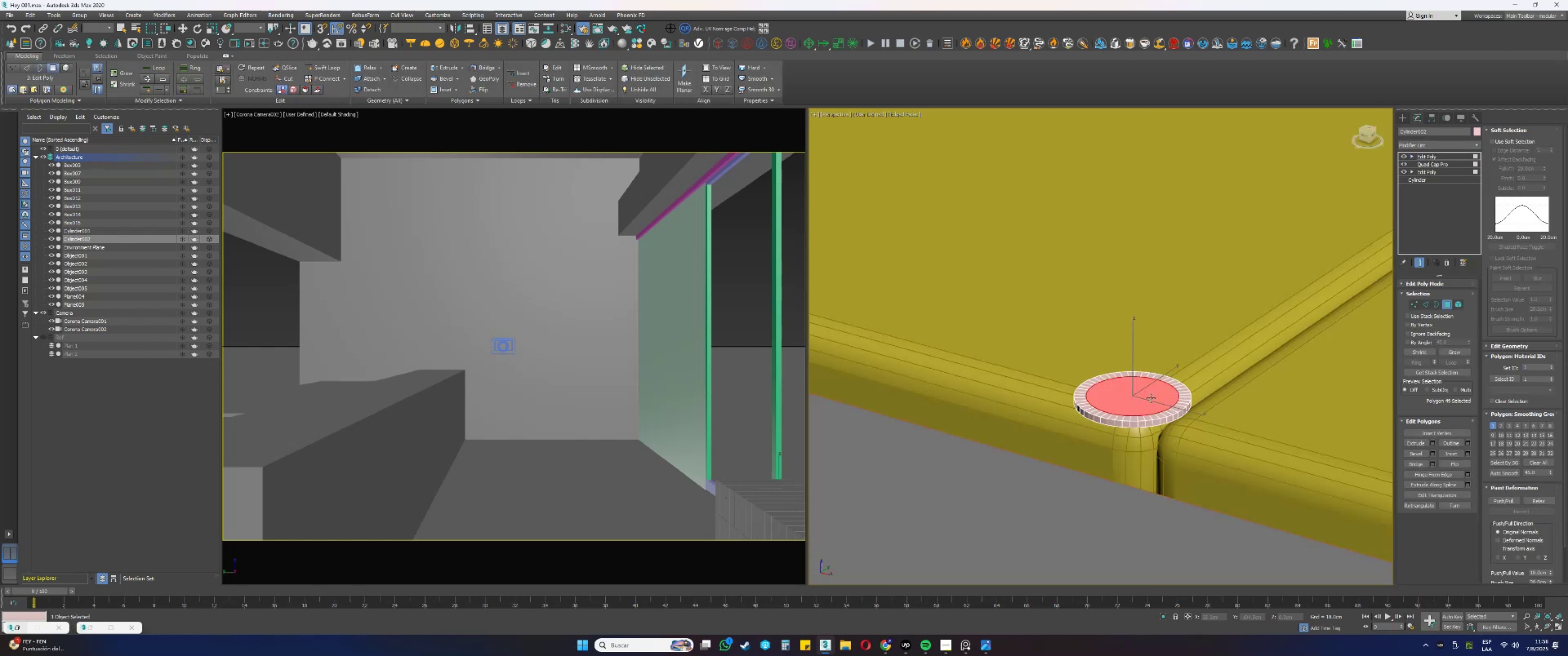 
type([Delete]3r)
 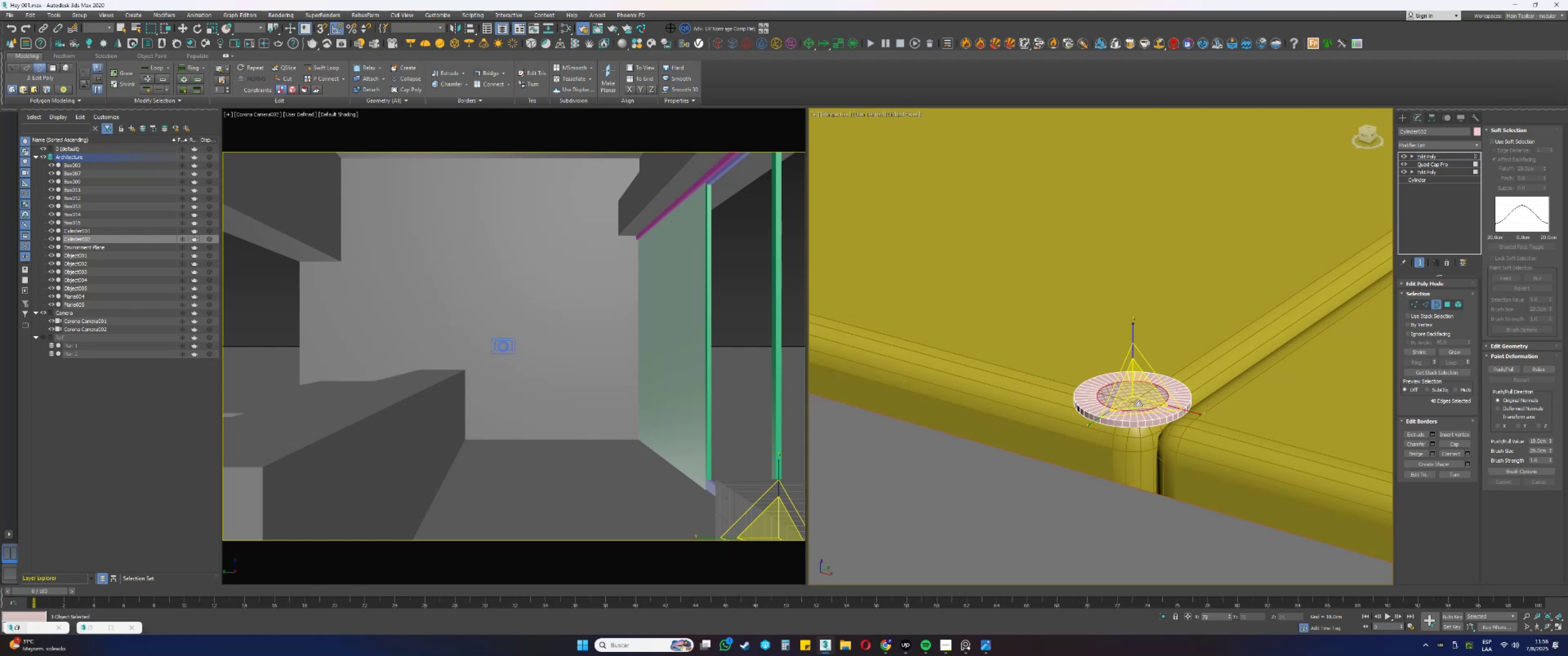 
key(Alt+AltLeft)
 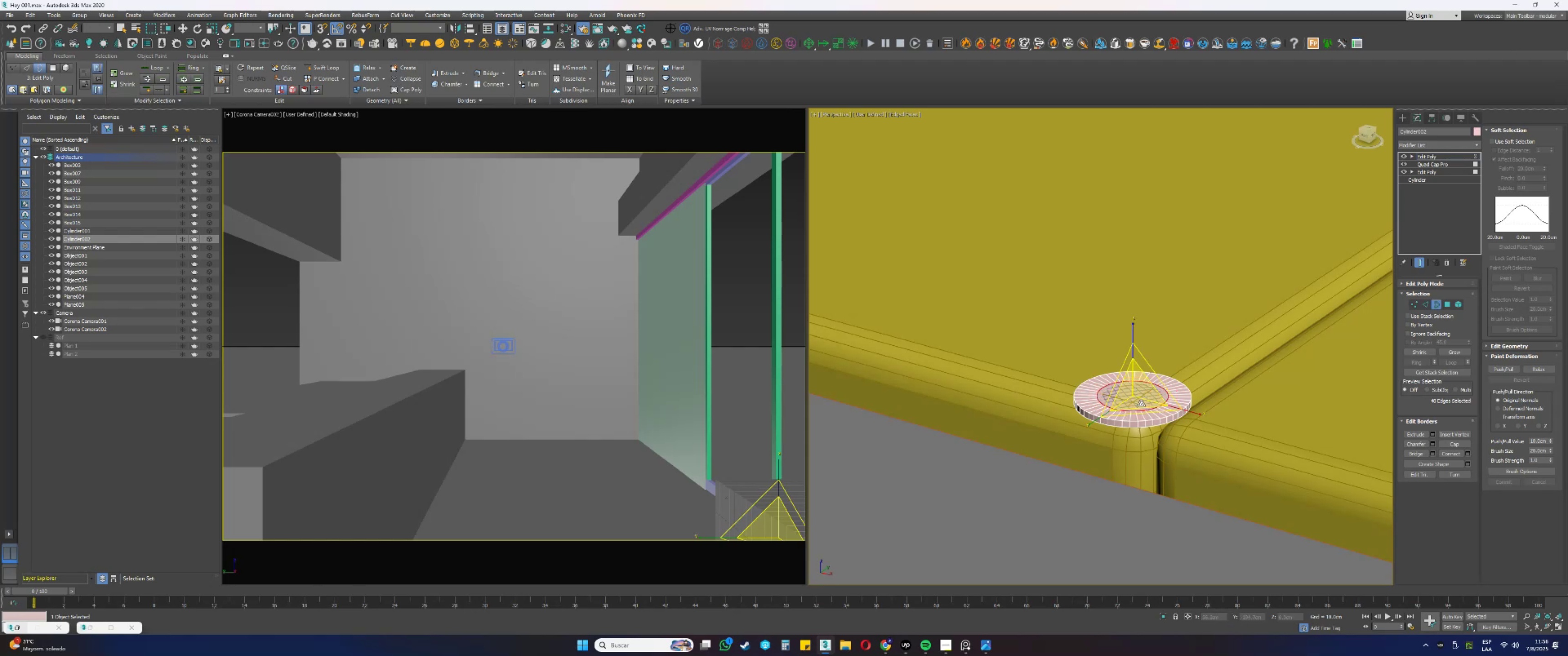 
key(Alt+Tab)
 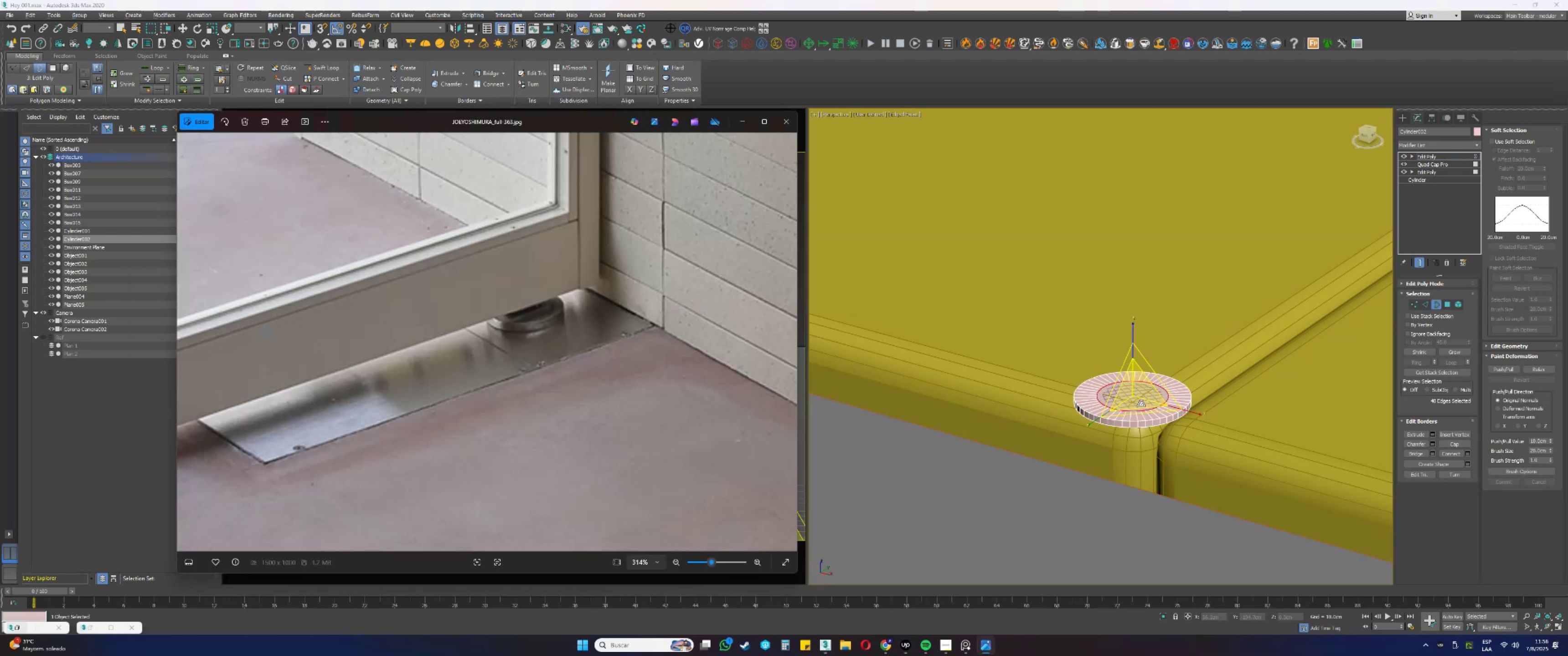 
key(Alt+AltLeft)
 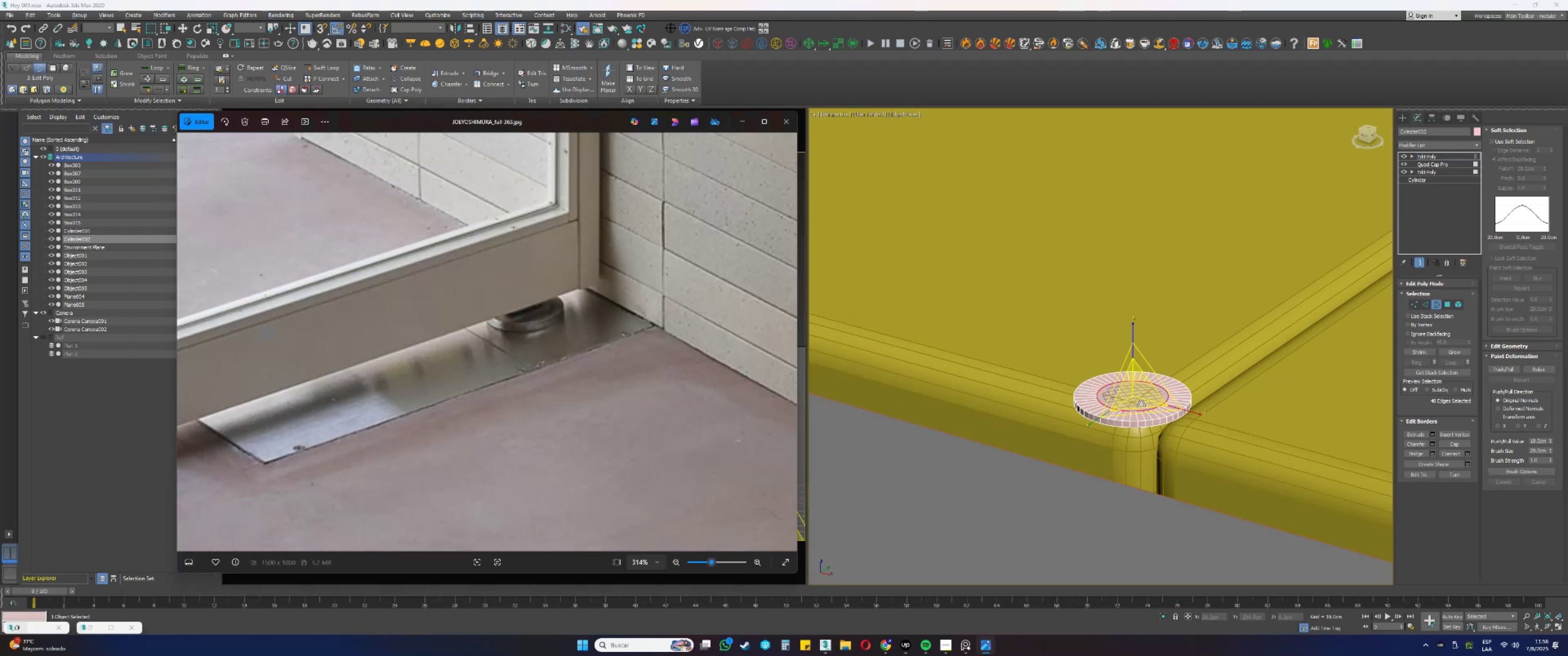 
key(Alt+Tab)
 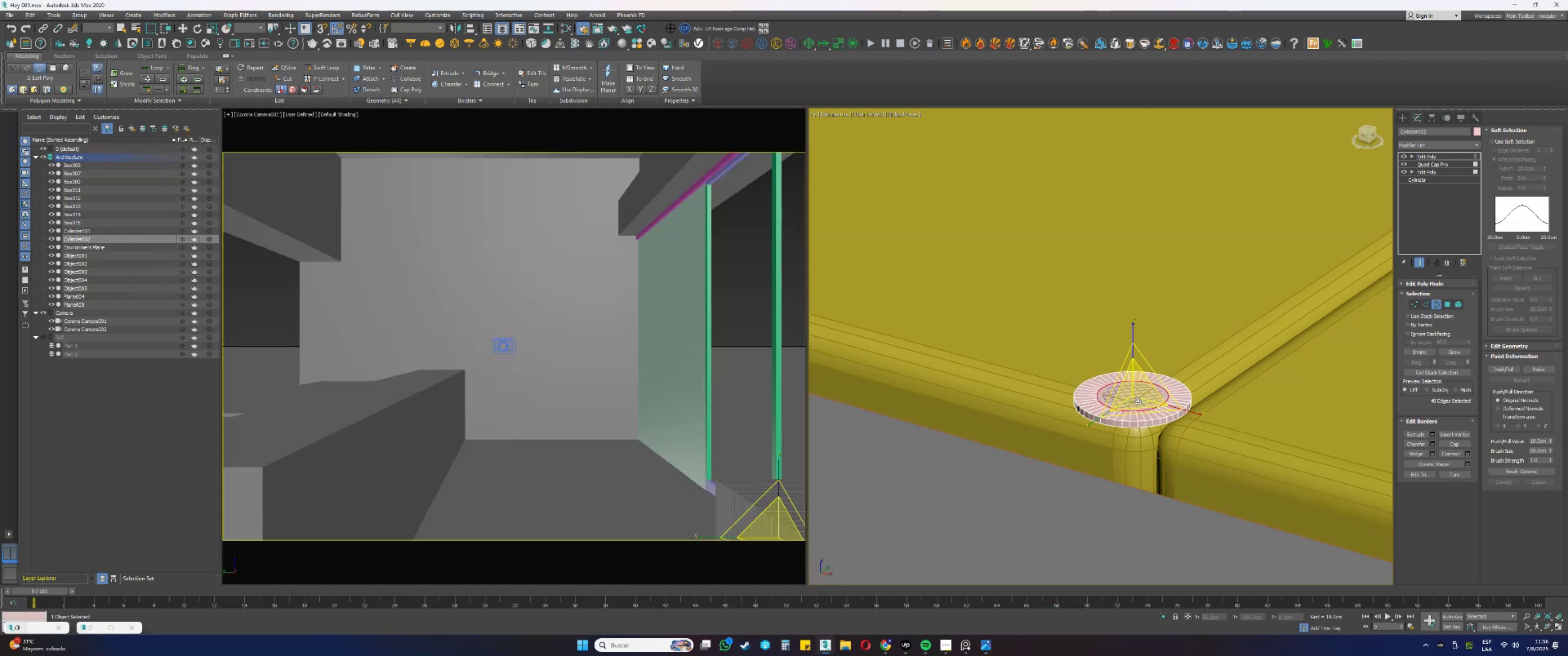 
key(W)
 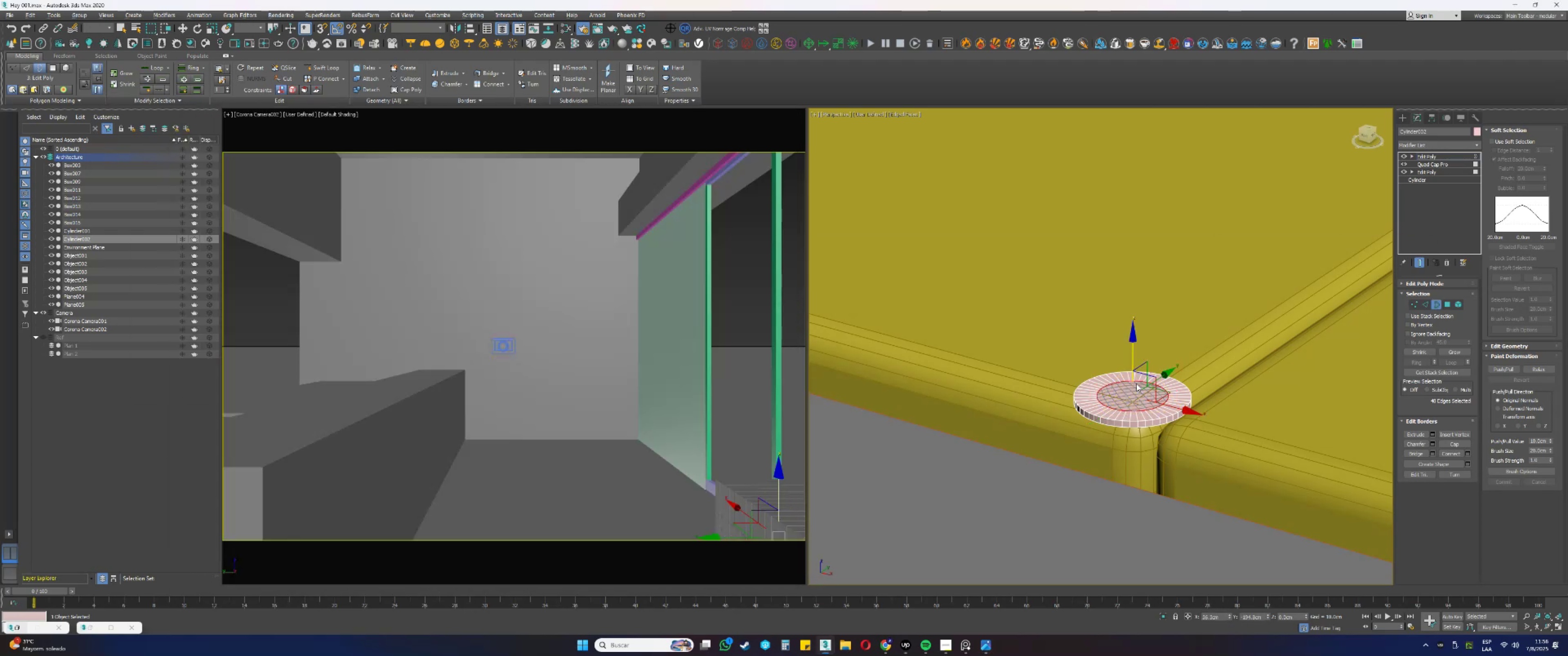 
scroll: coordinate [1135, 379], scroll_direction: up, amount: 1.0
 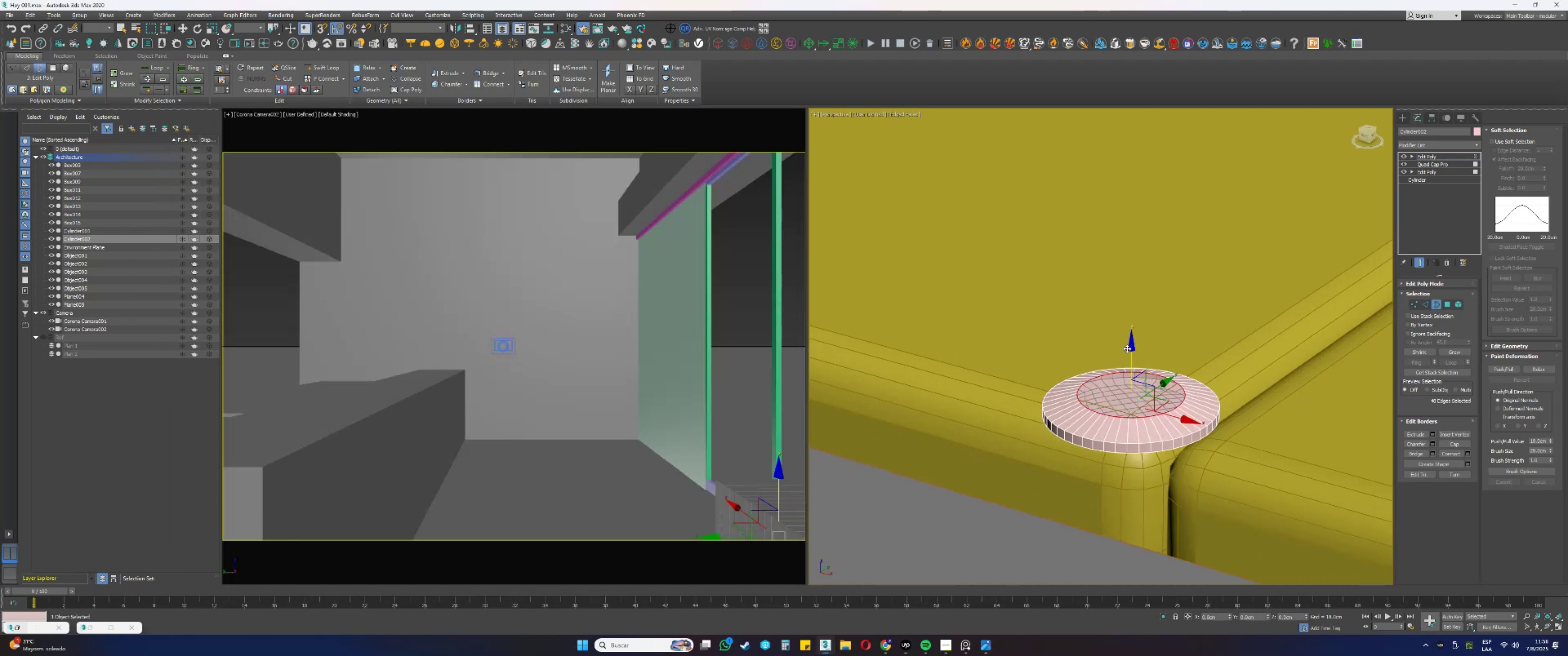 
key(Shift+ShiftLeft)
 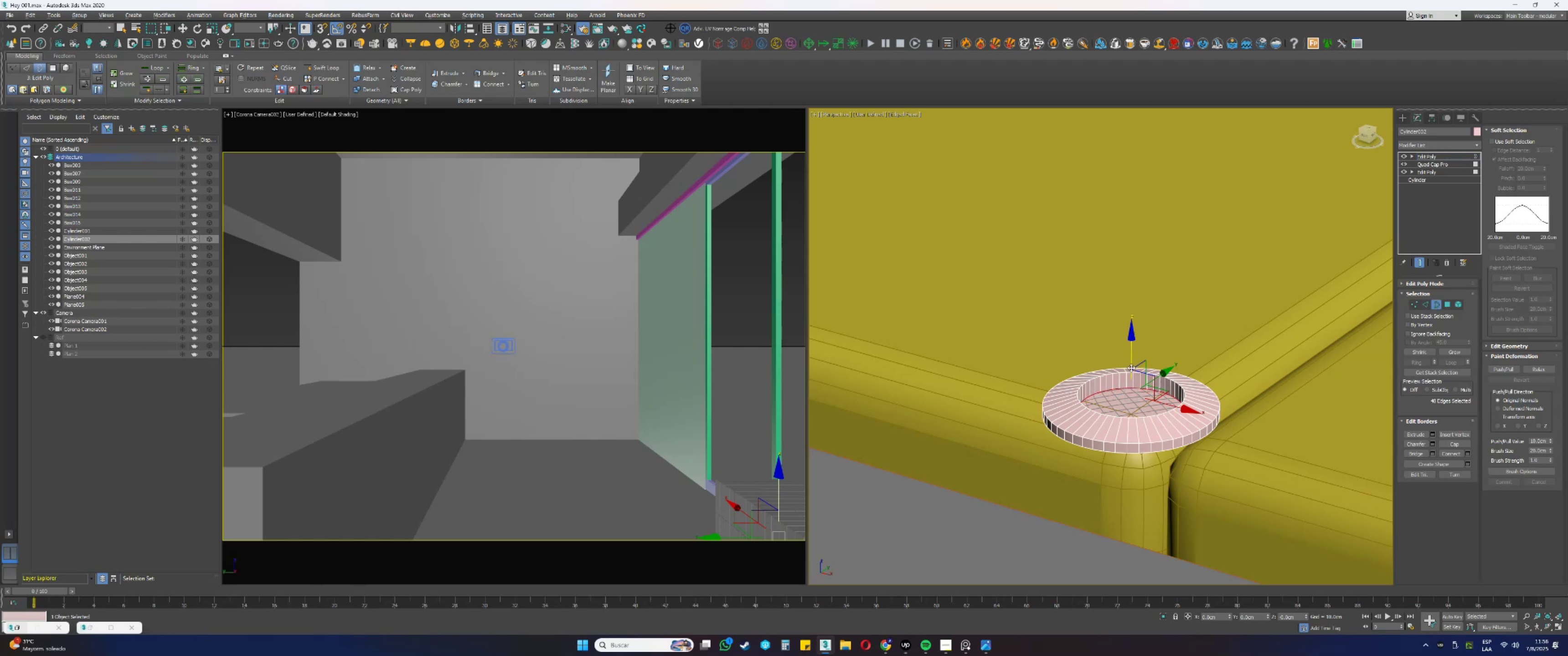 
key(R)
 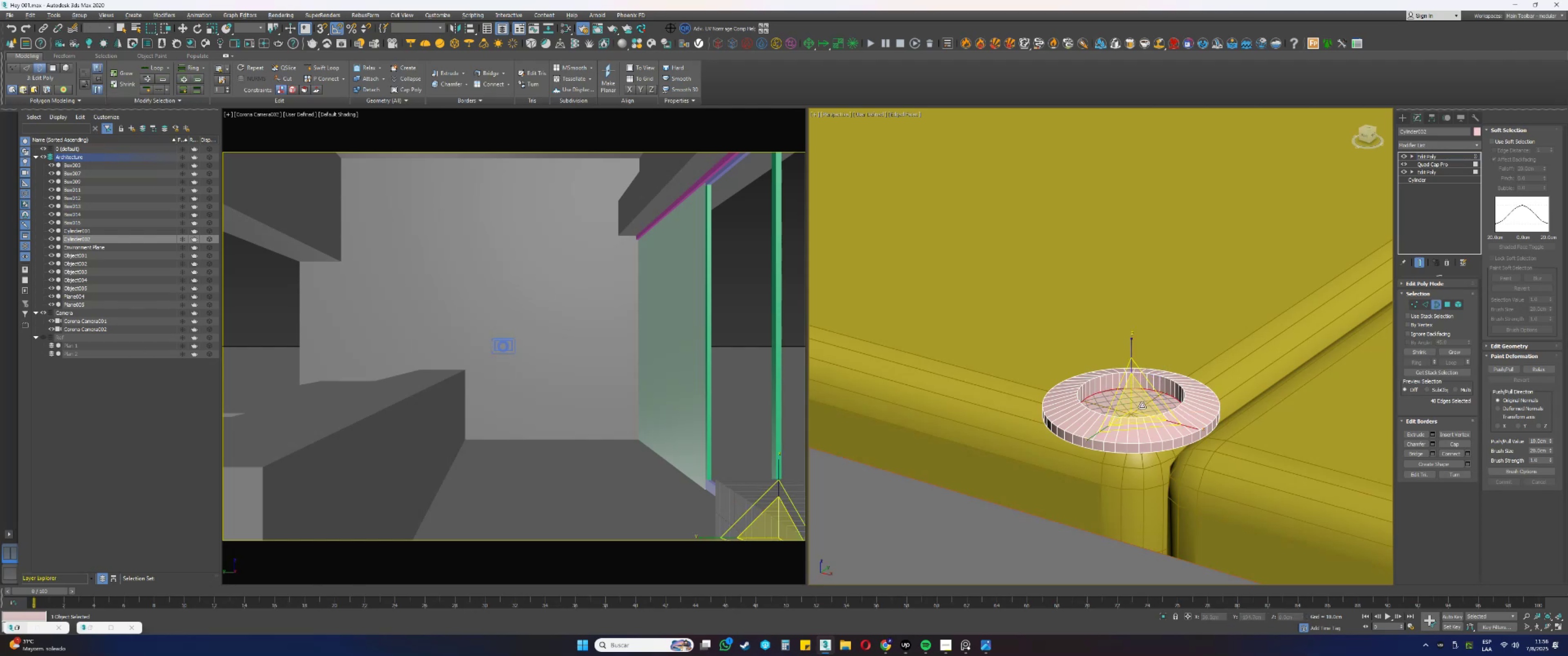 
key(Shift+ShiftLeft)
 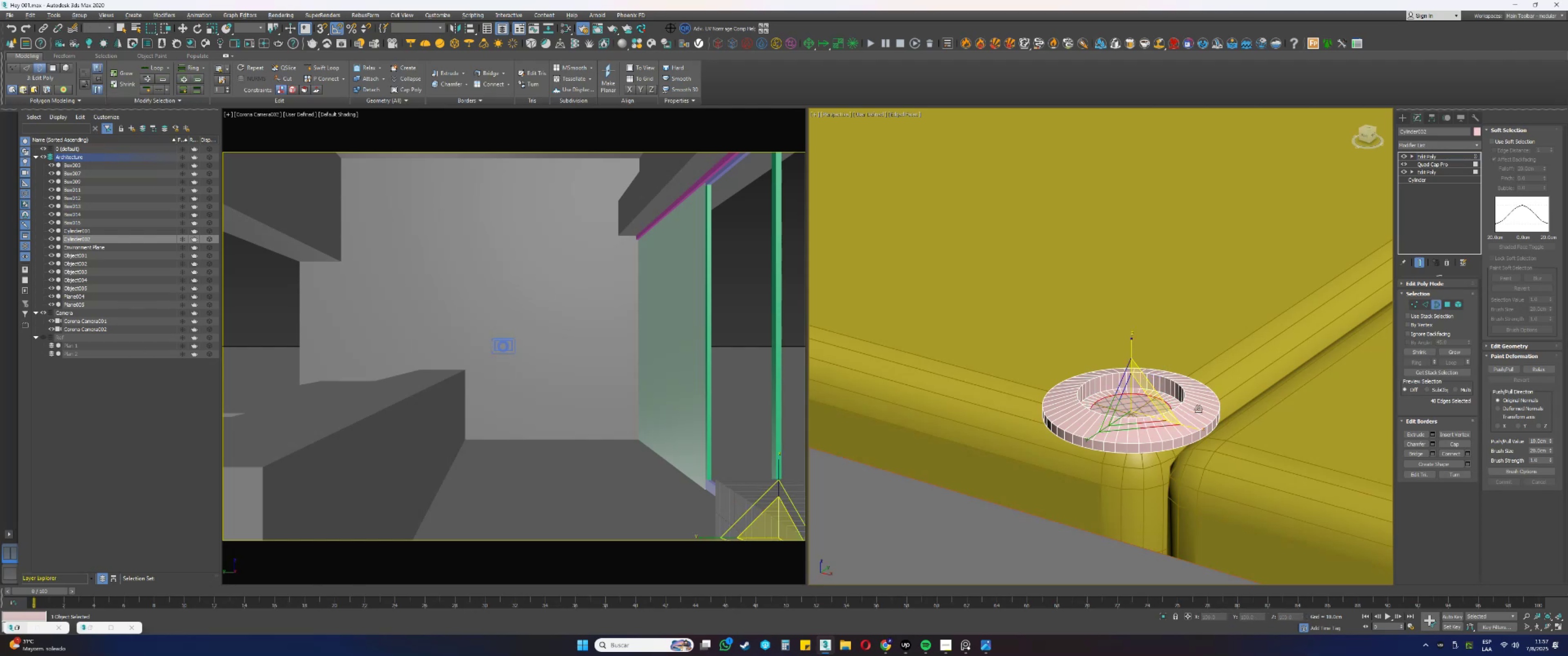 
left_click([1452, 441])
 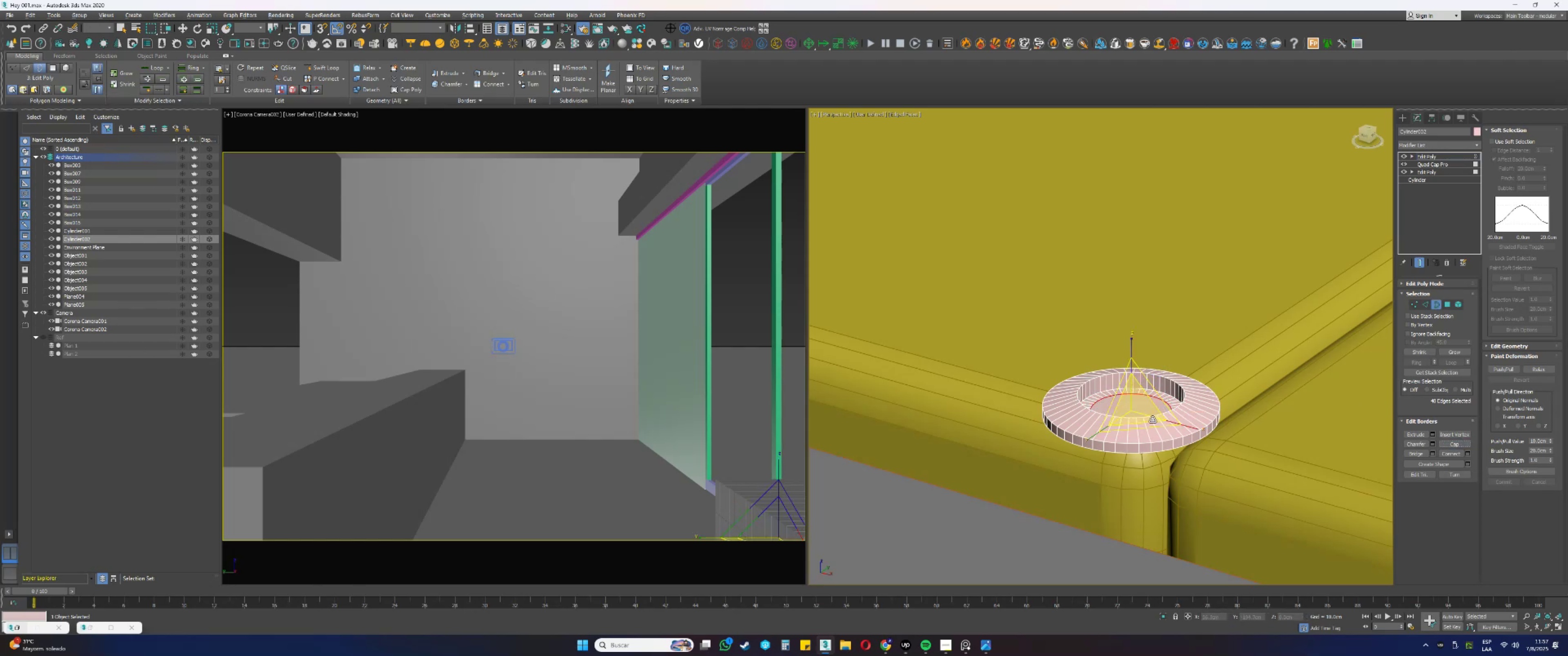 
key(4)
 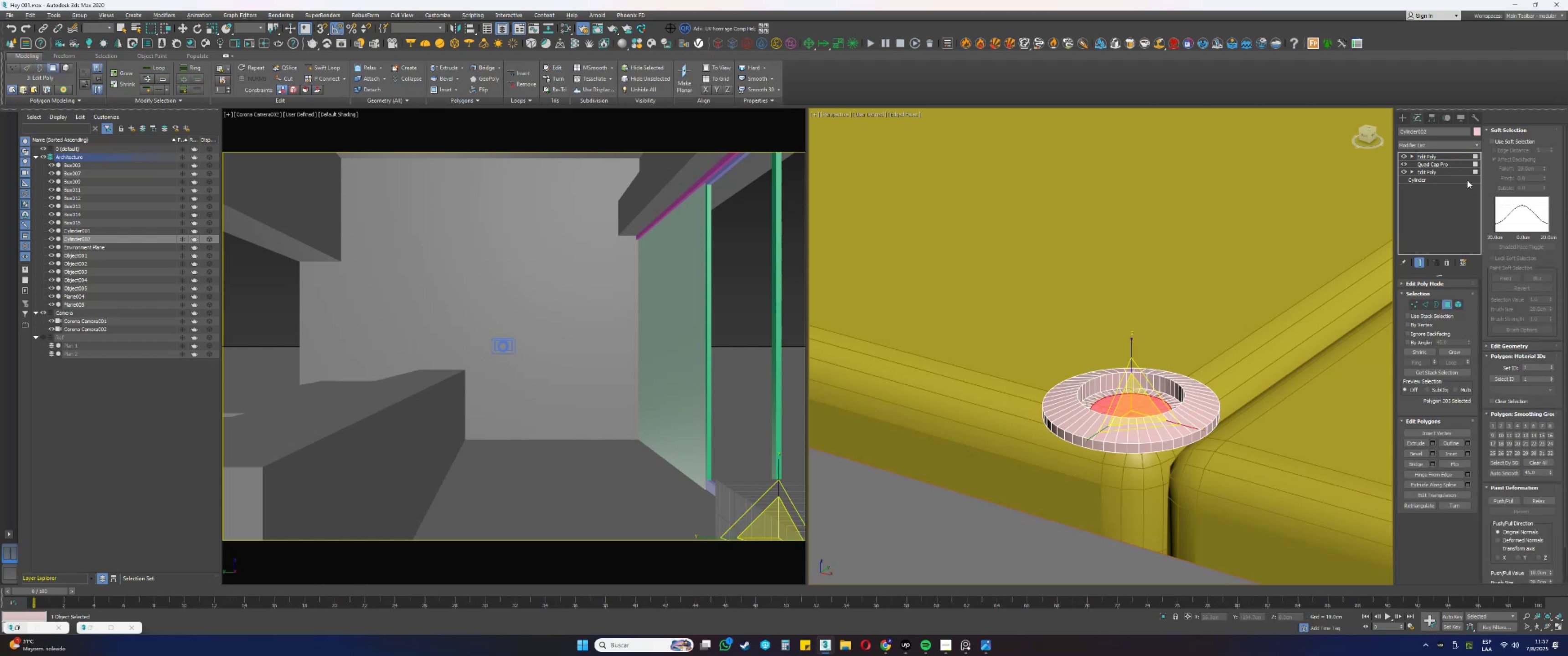 
left_click([1425, 148])
 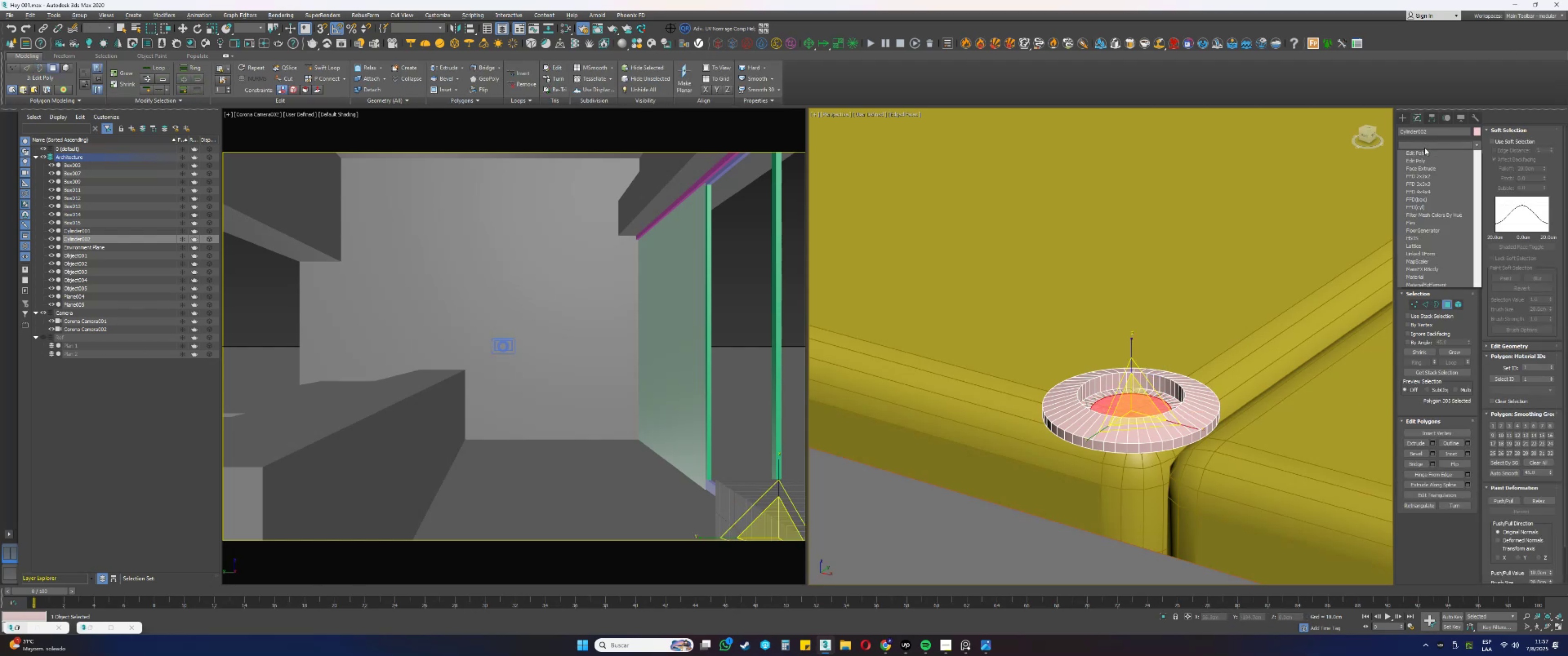 
key(Q)
 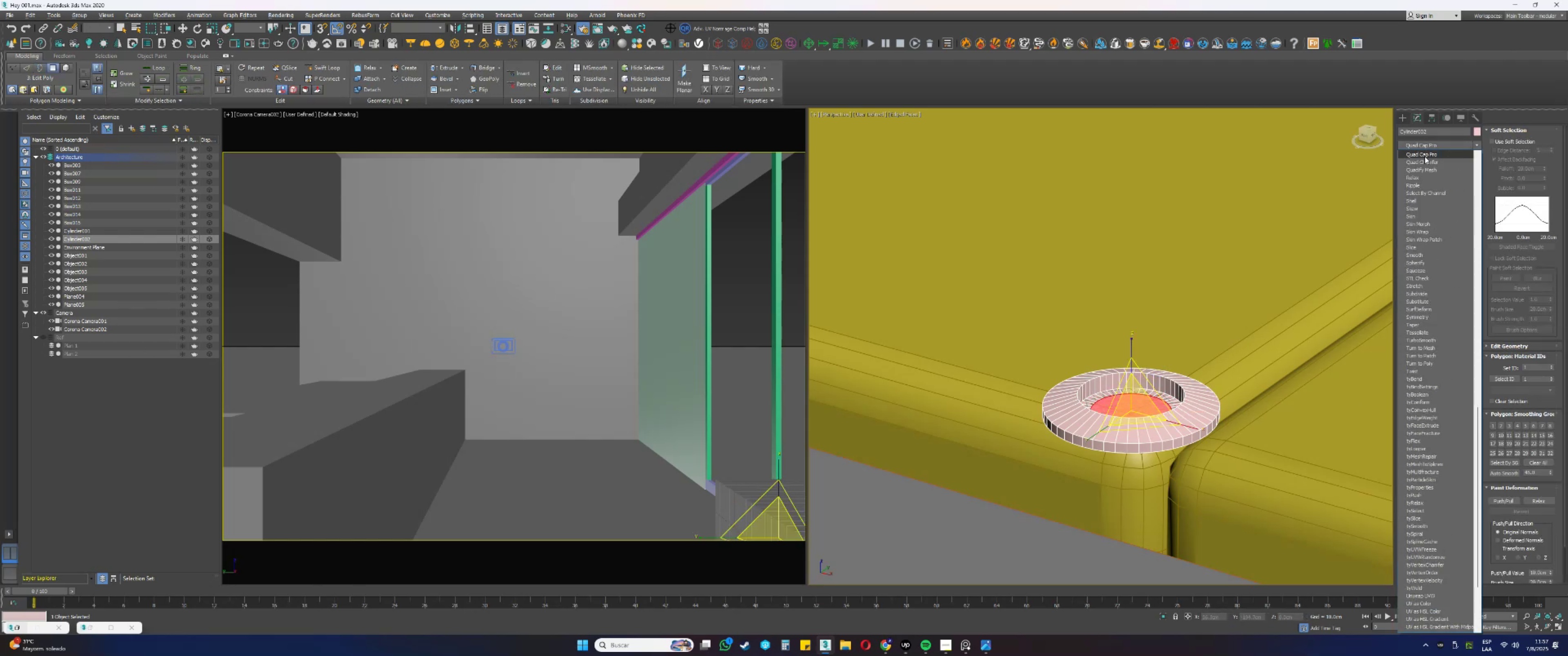 
left_click([1424, 156])
 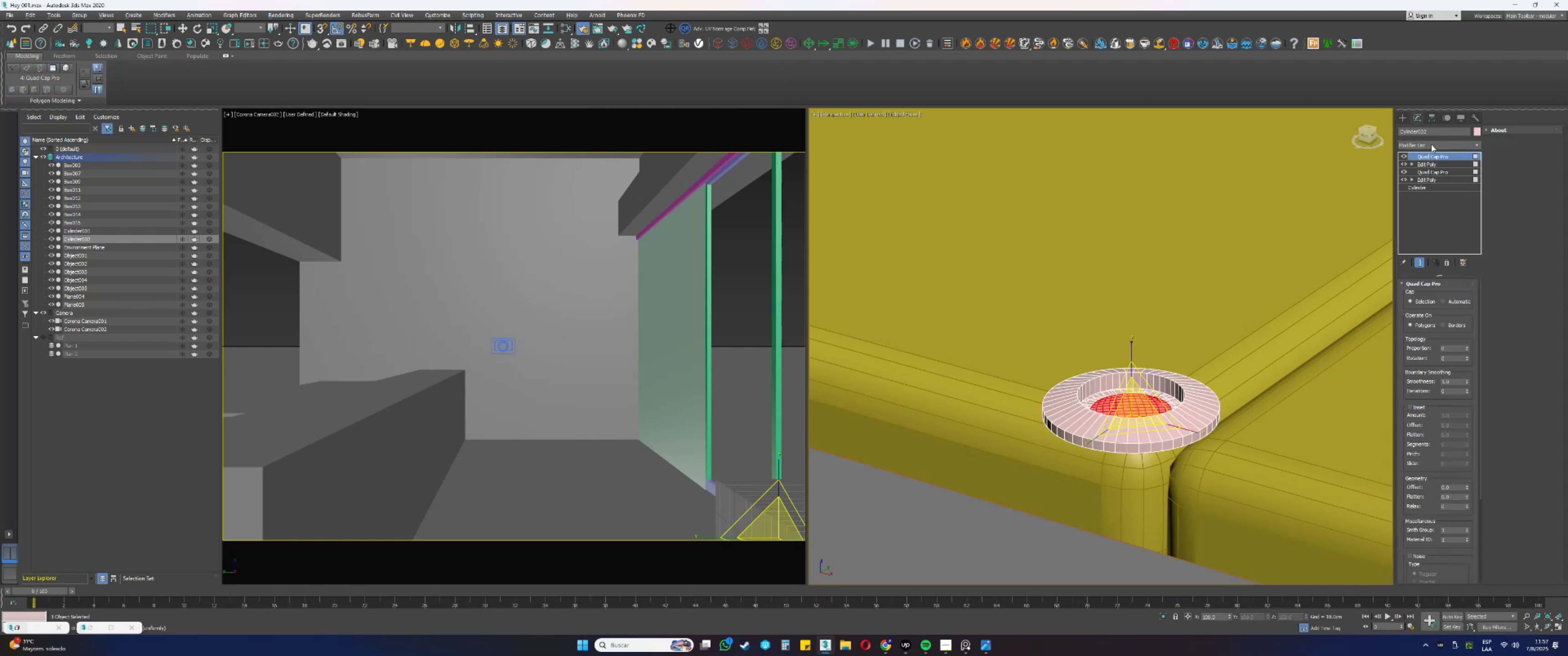 
key(E)
 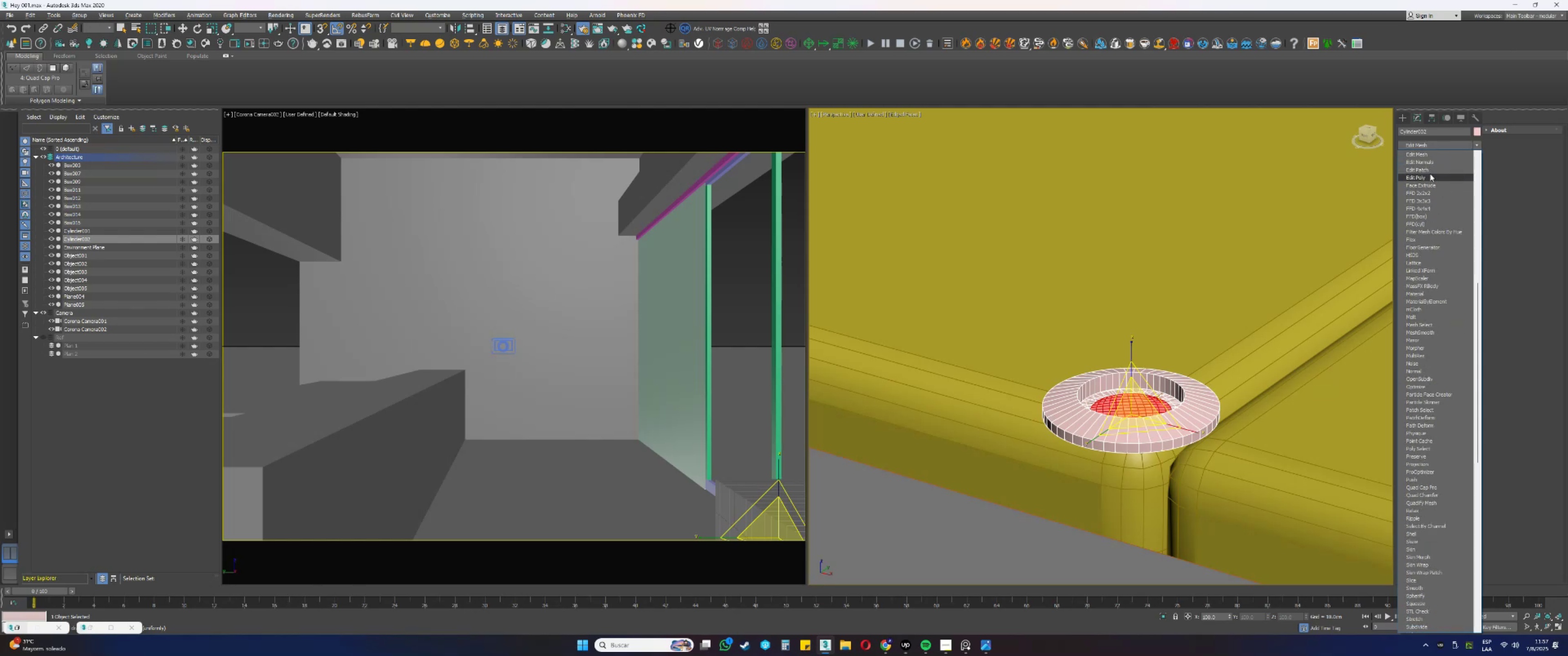 
left_click([1427, 176])
 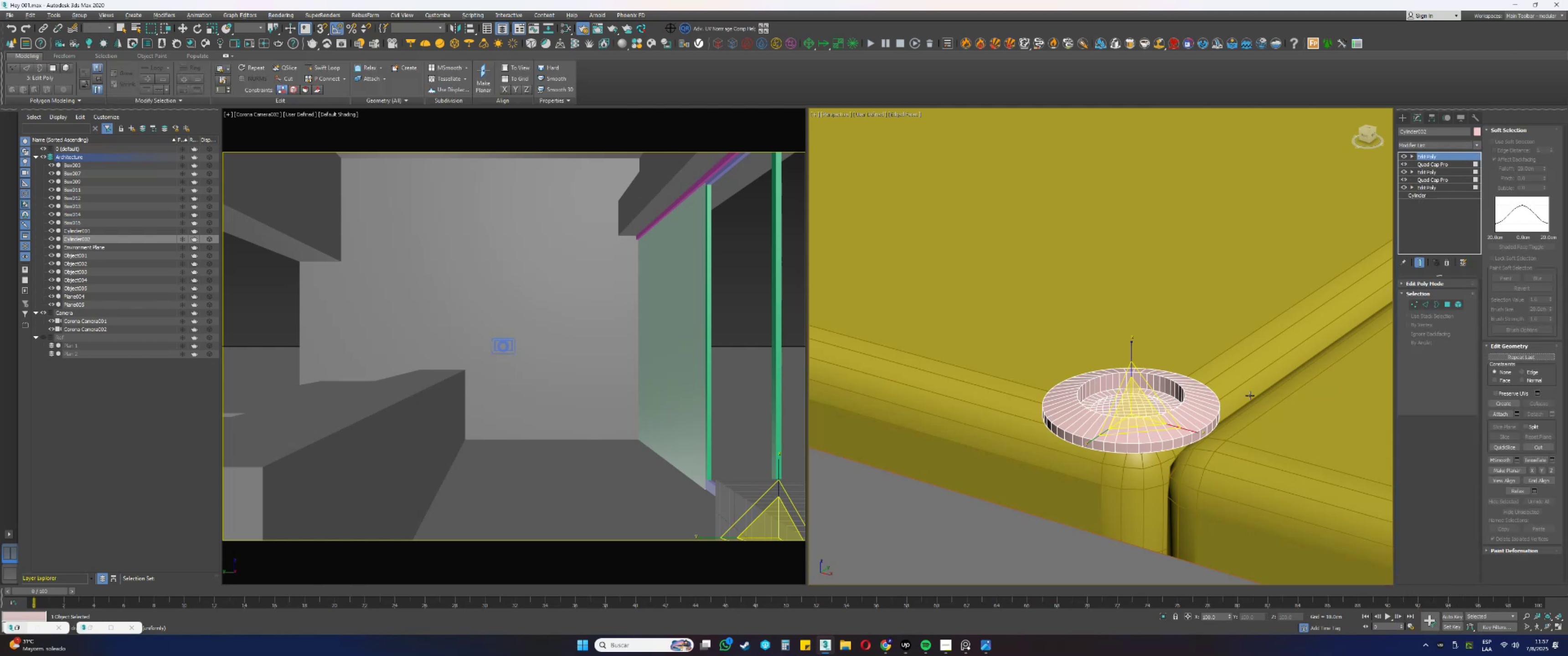 
key(2)
 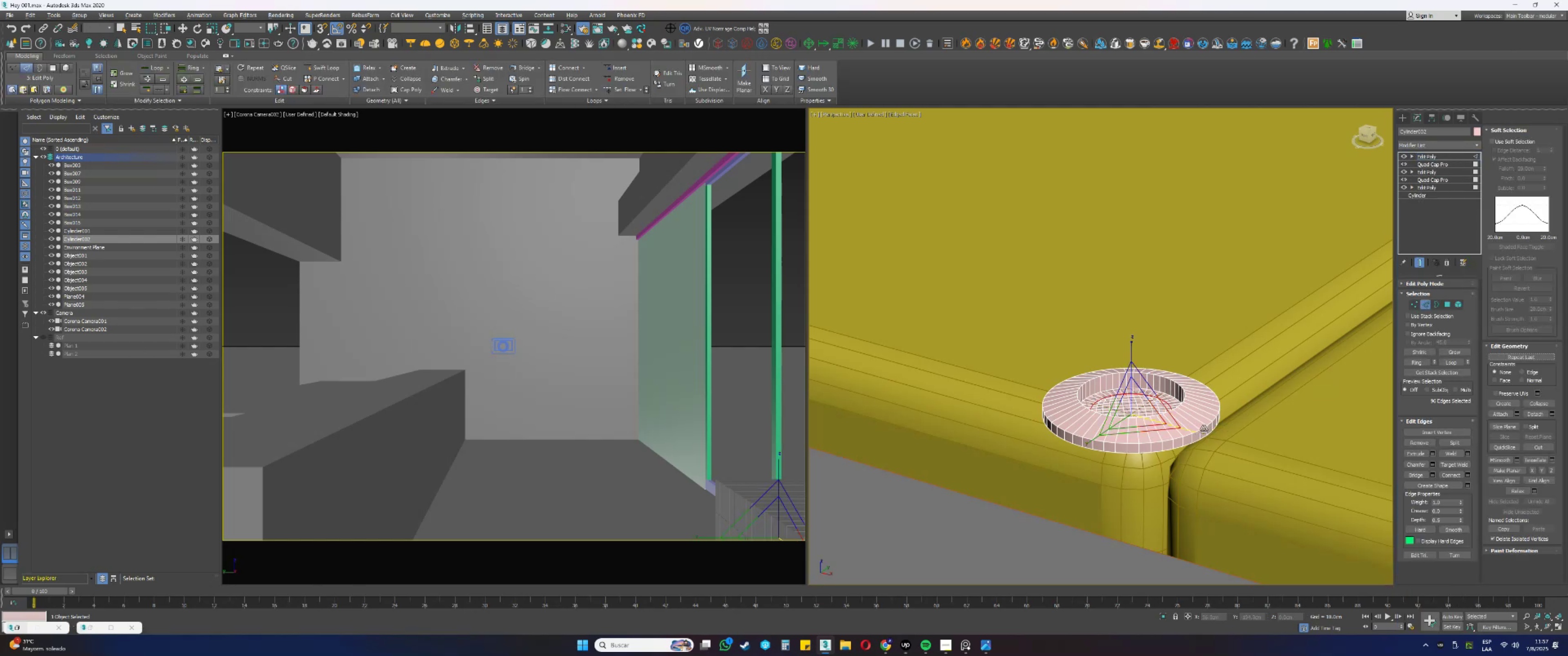 
double_click([1204, 429])
 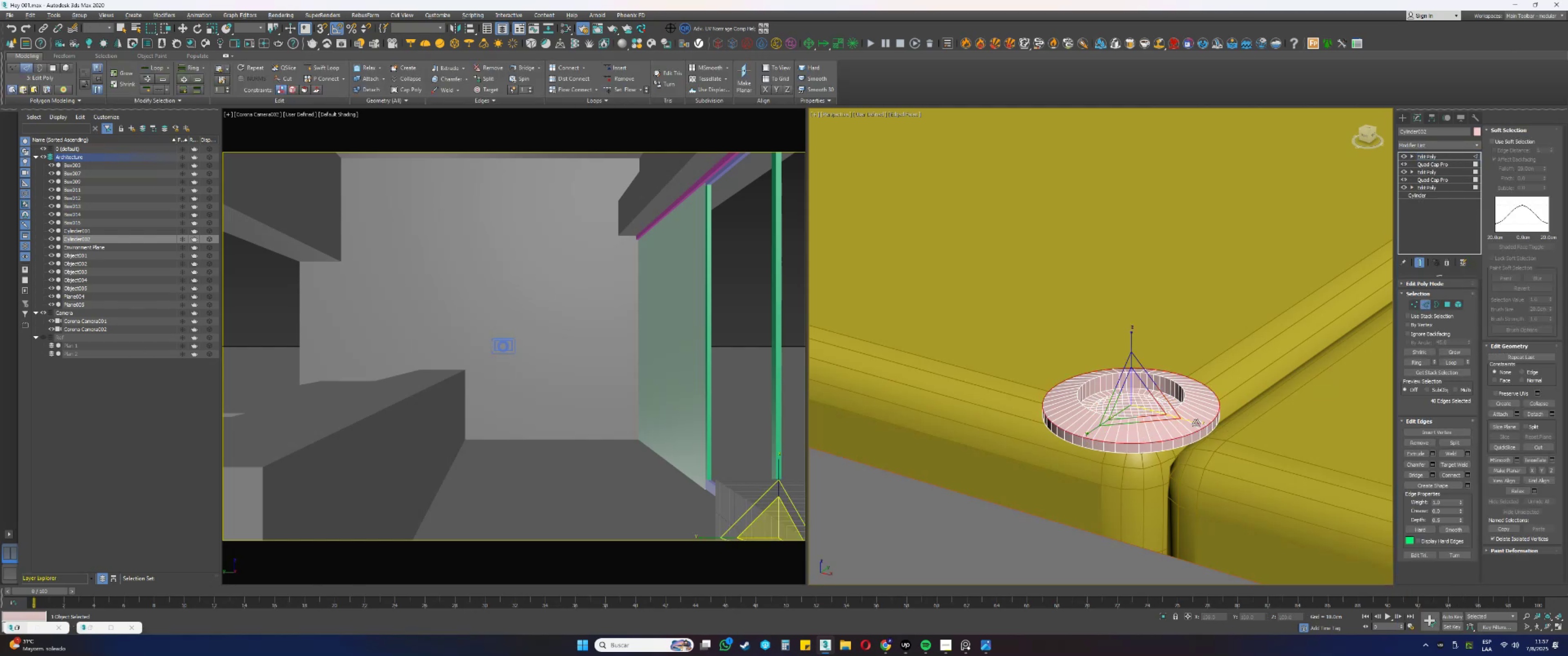 
key(W)
 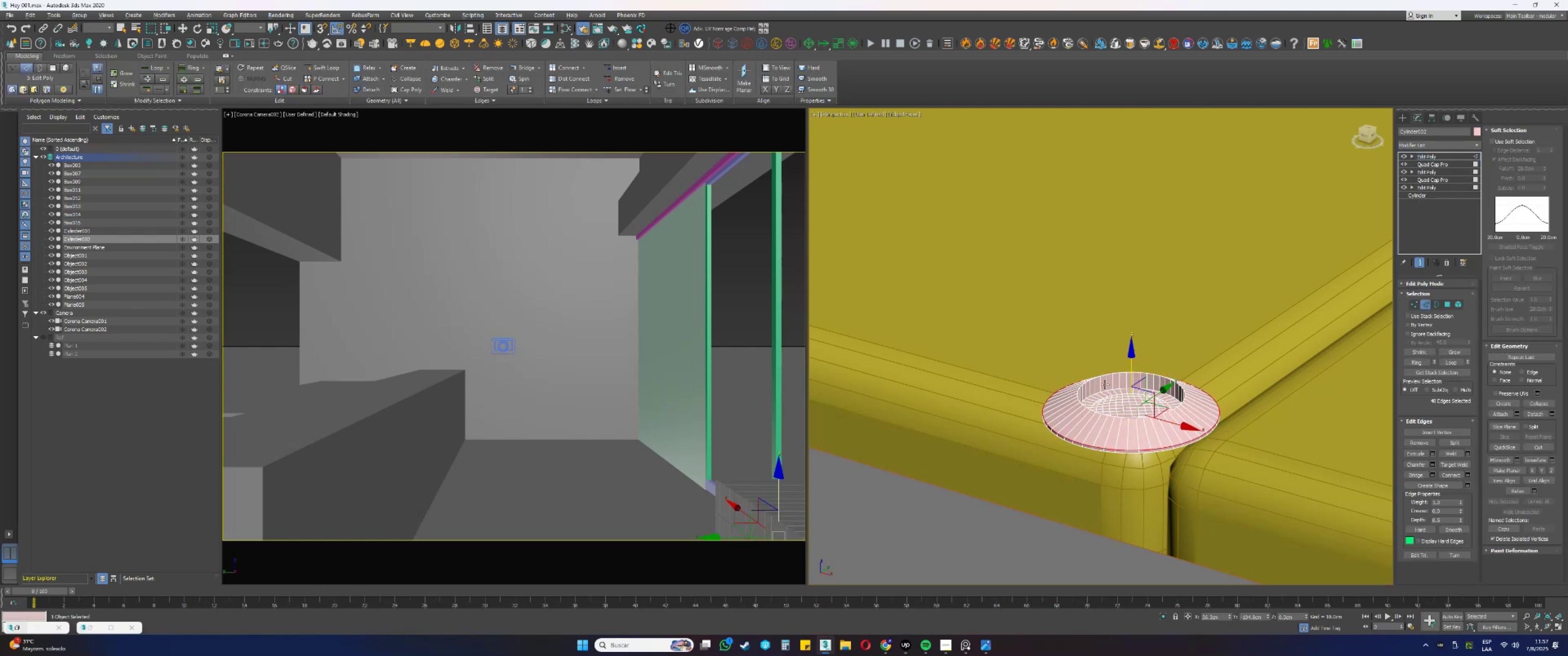 
double_click([1093, 379])
 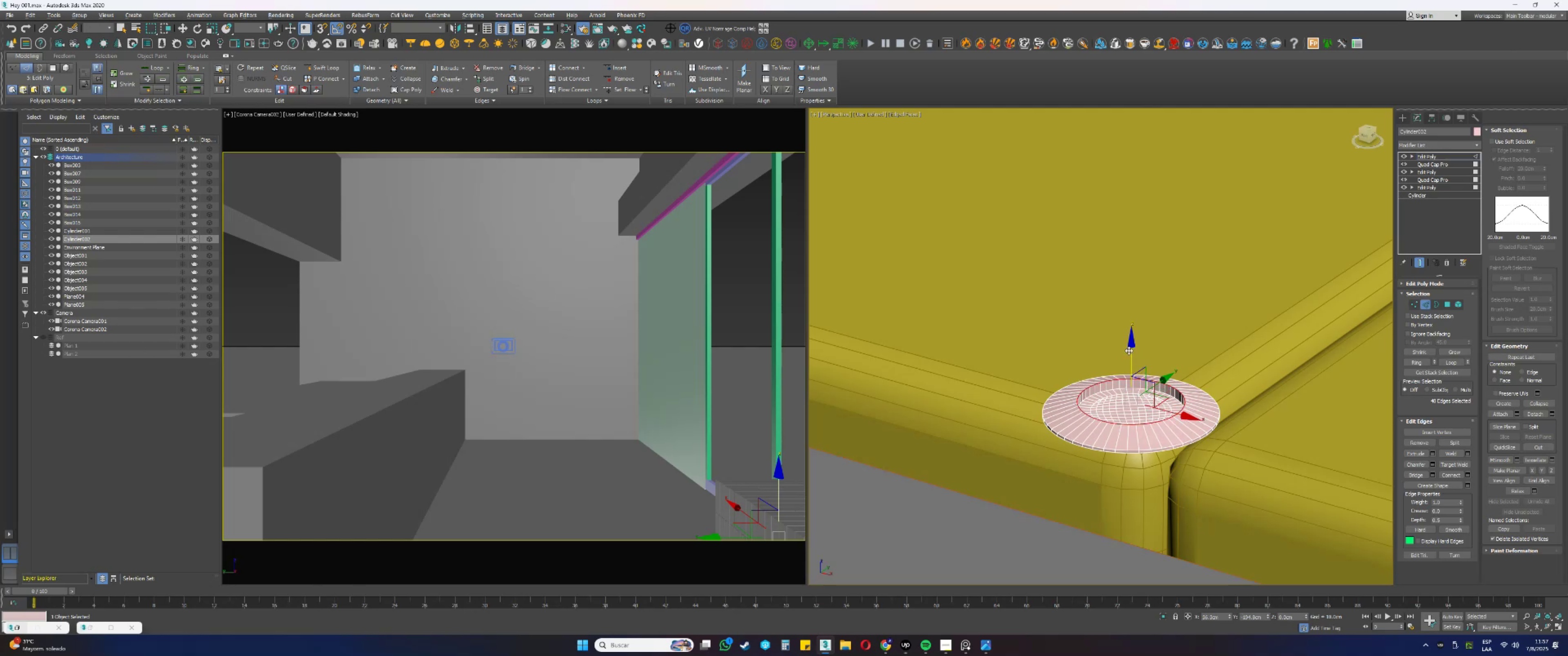 
wait(5.37)
 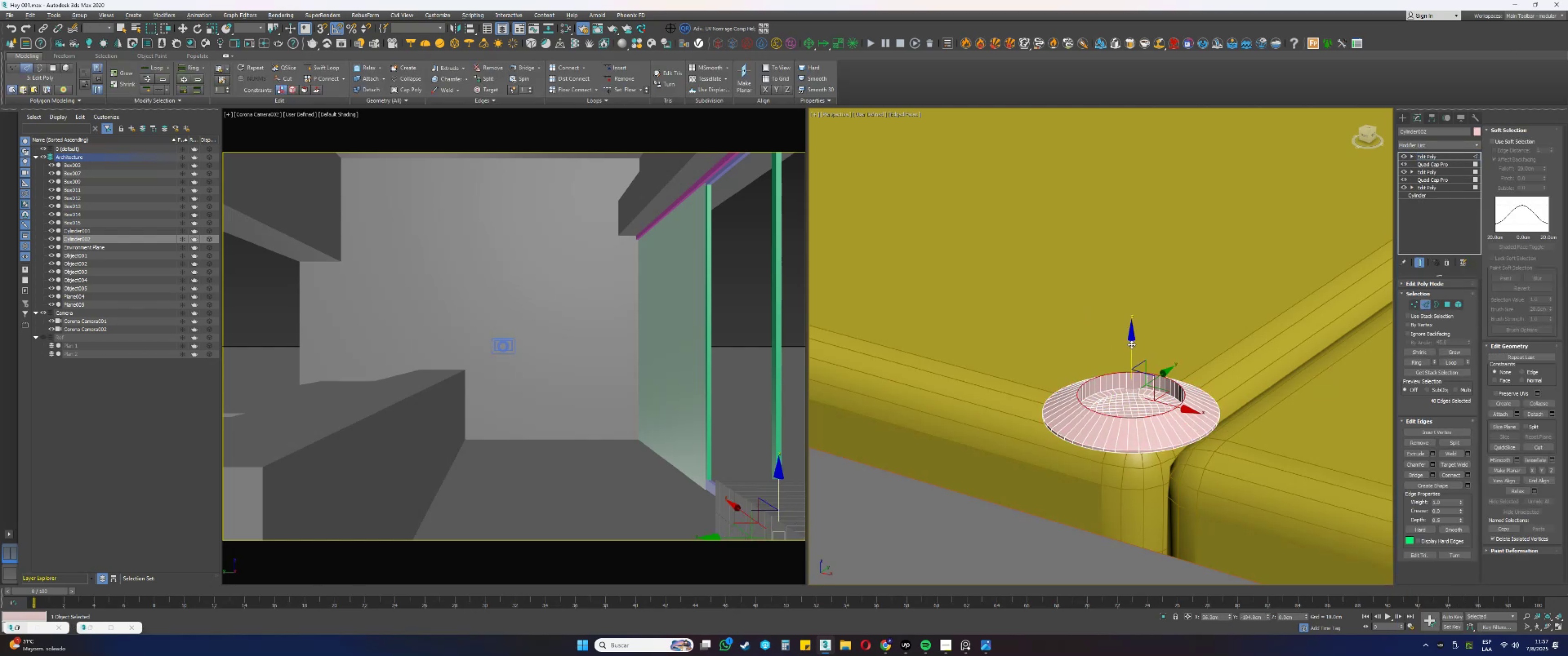 
key(5)
 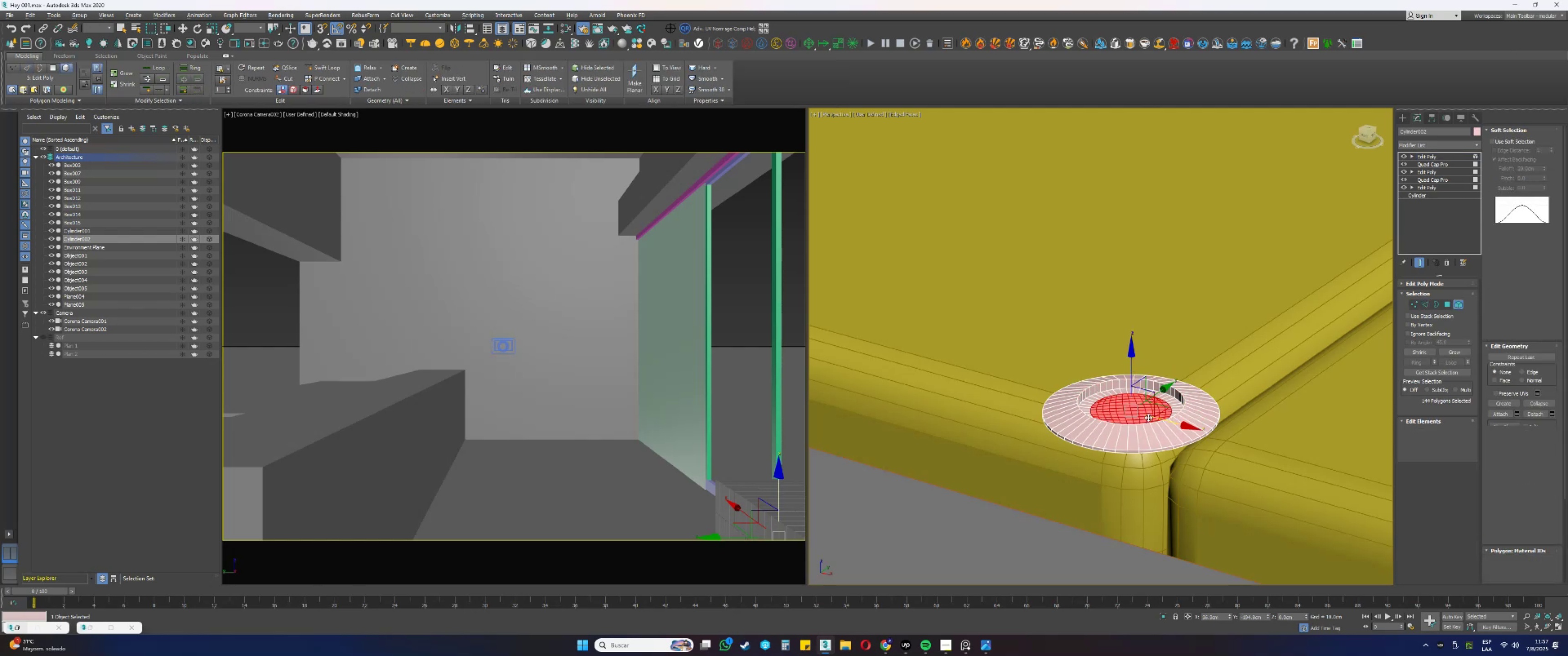 
left_click([1148, 417])
 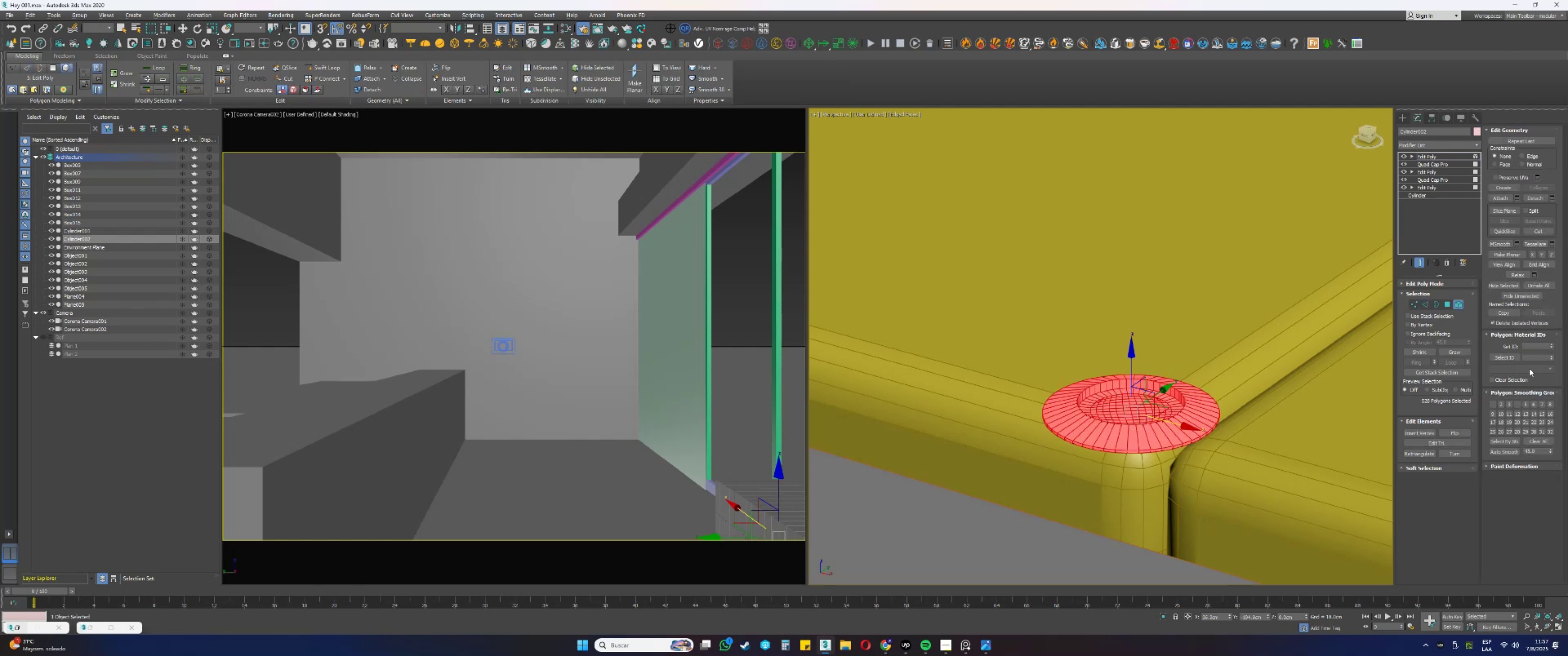 
left_click([1512, 450])
 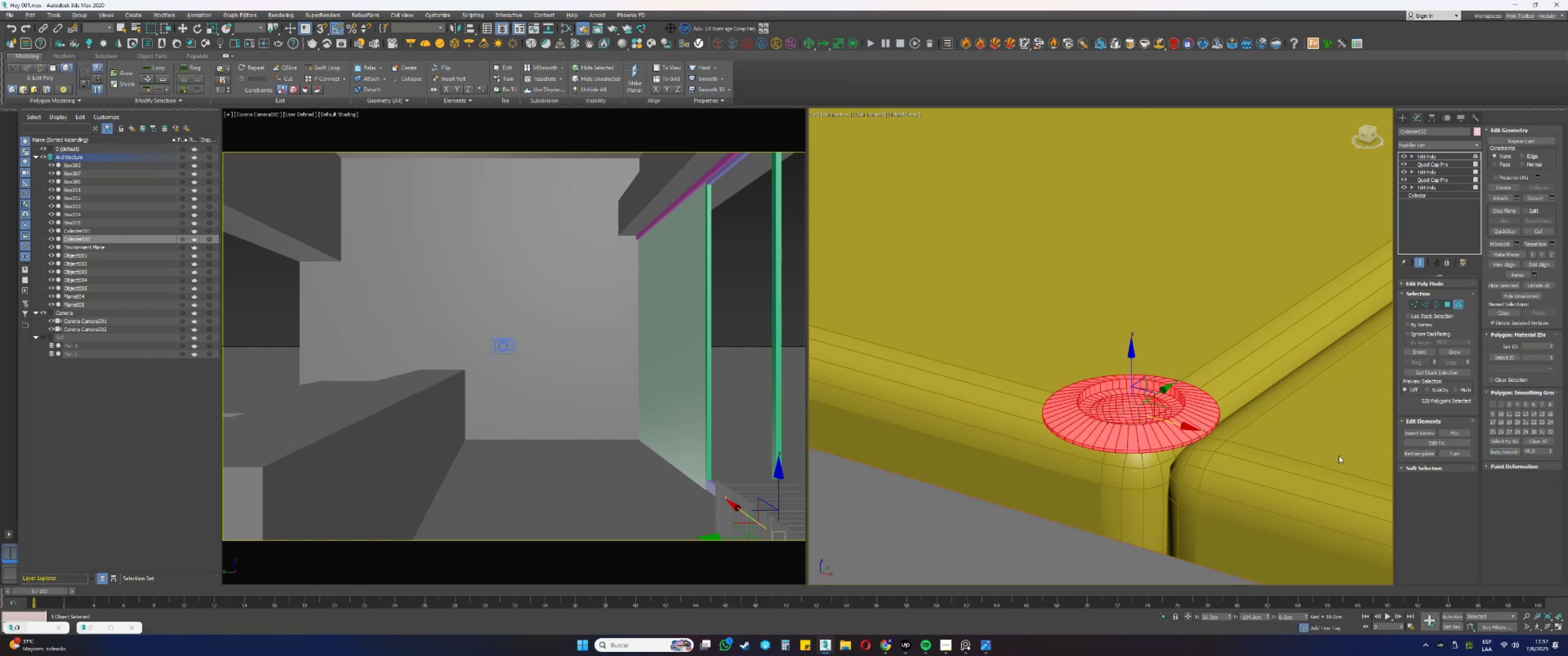 
key(5)
 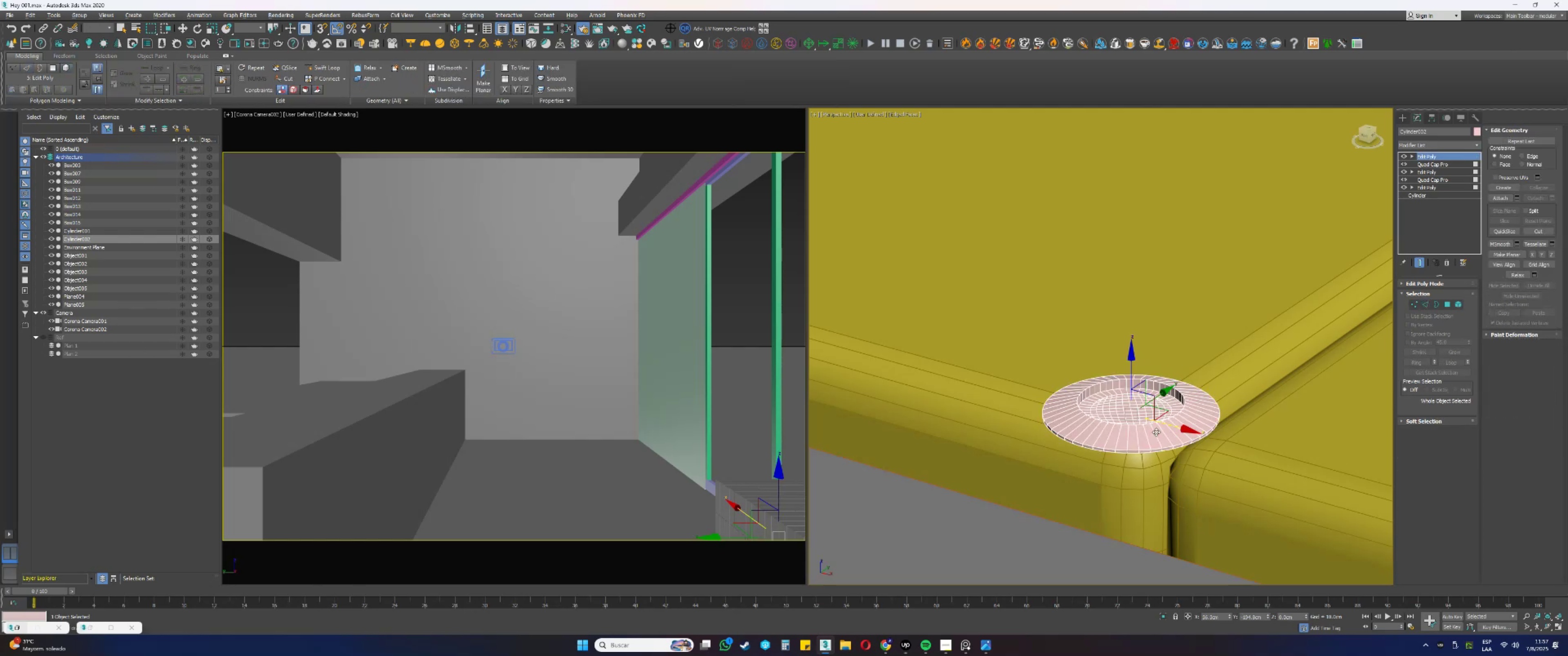 
scroll: coordinate [1153, 430], scroll_direction: up, amount: 1.0
 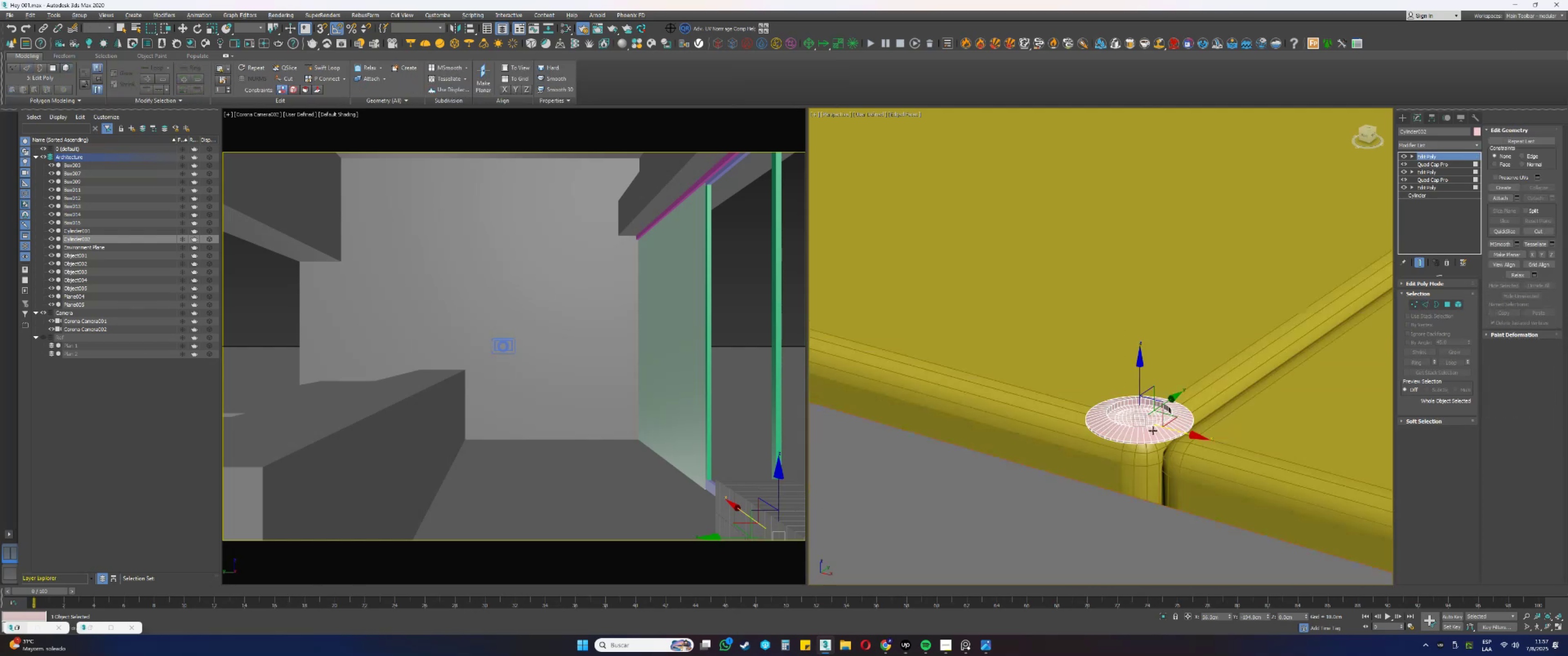 
scroll: coordinate [1153, 430], scroll_direction: down, amount: 1.0
 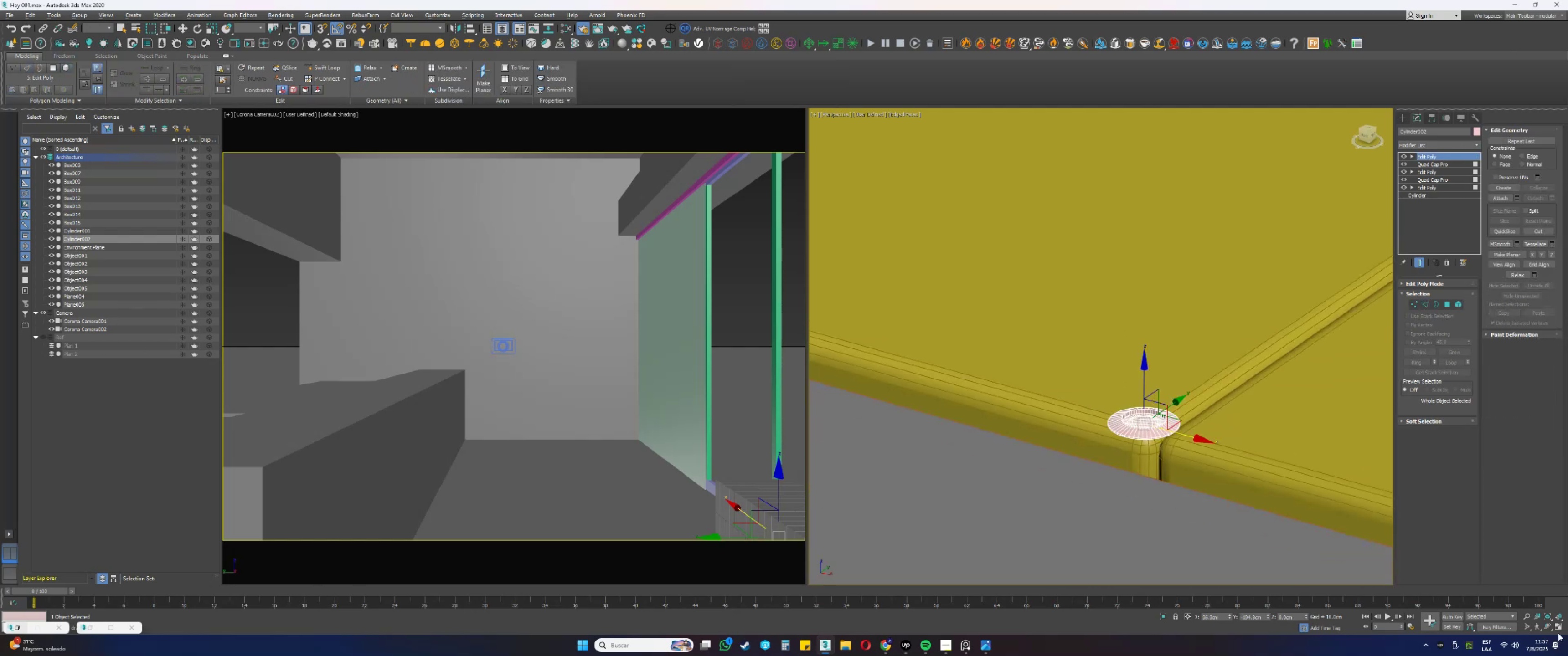 
left_click([1526, 628])
 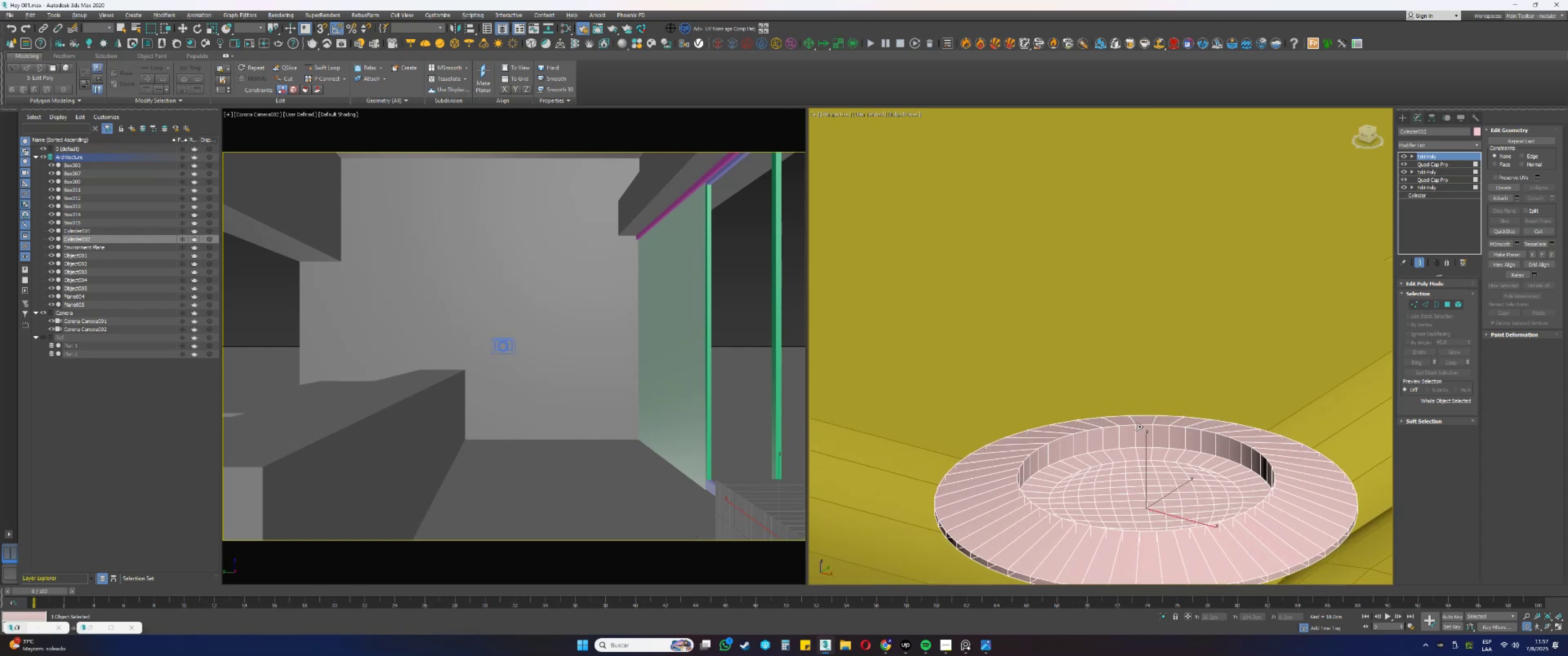 
right_click([1144, 396])
 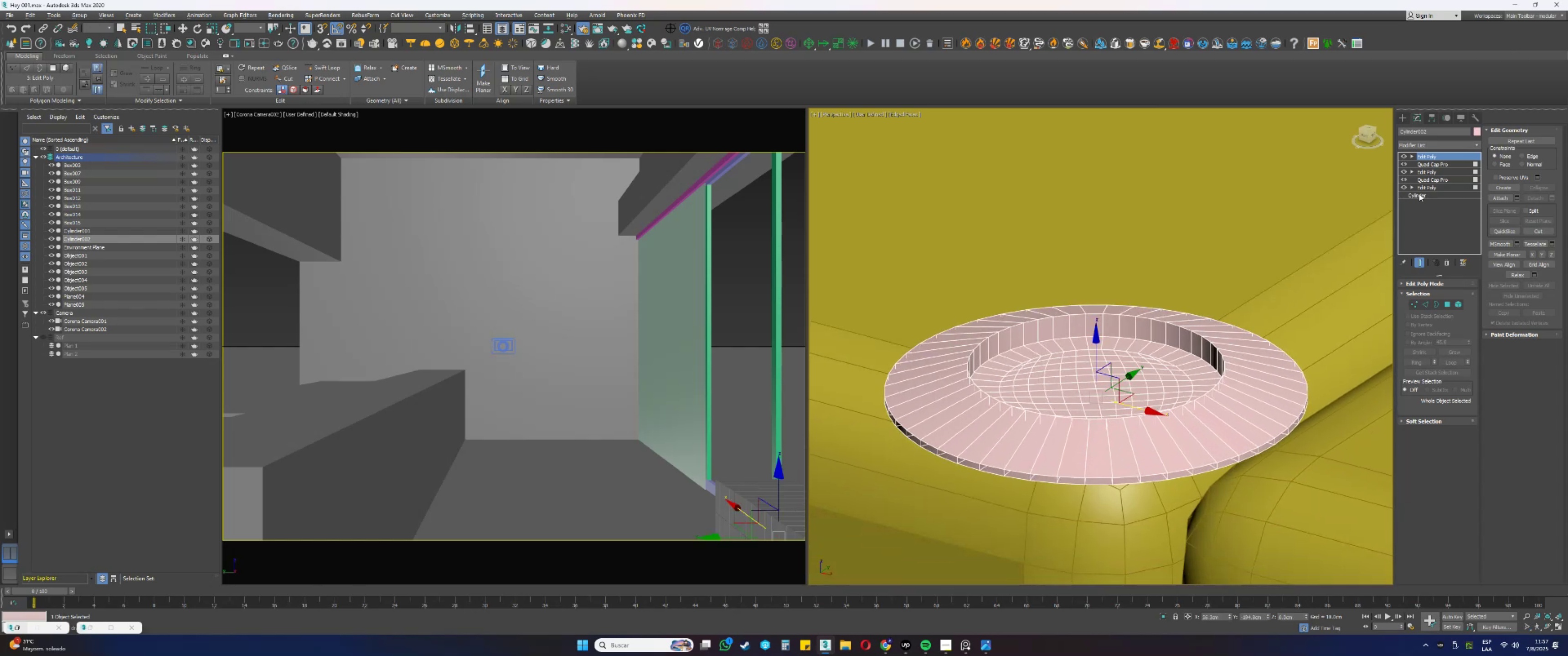 
right_click([1424, 194])
 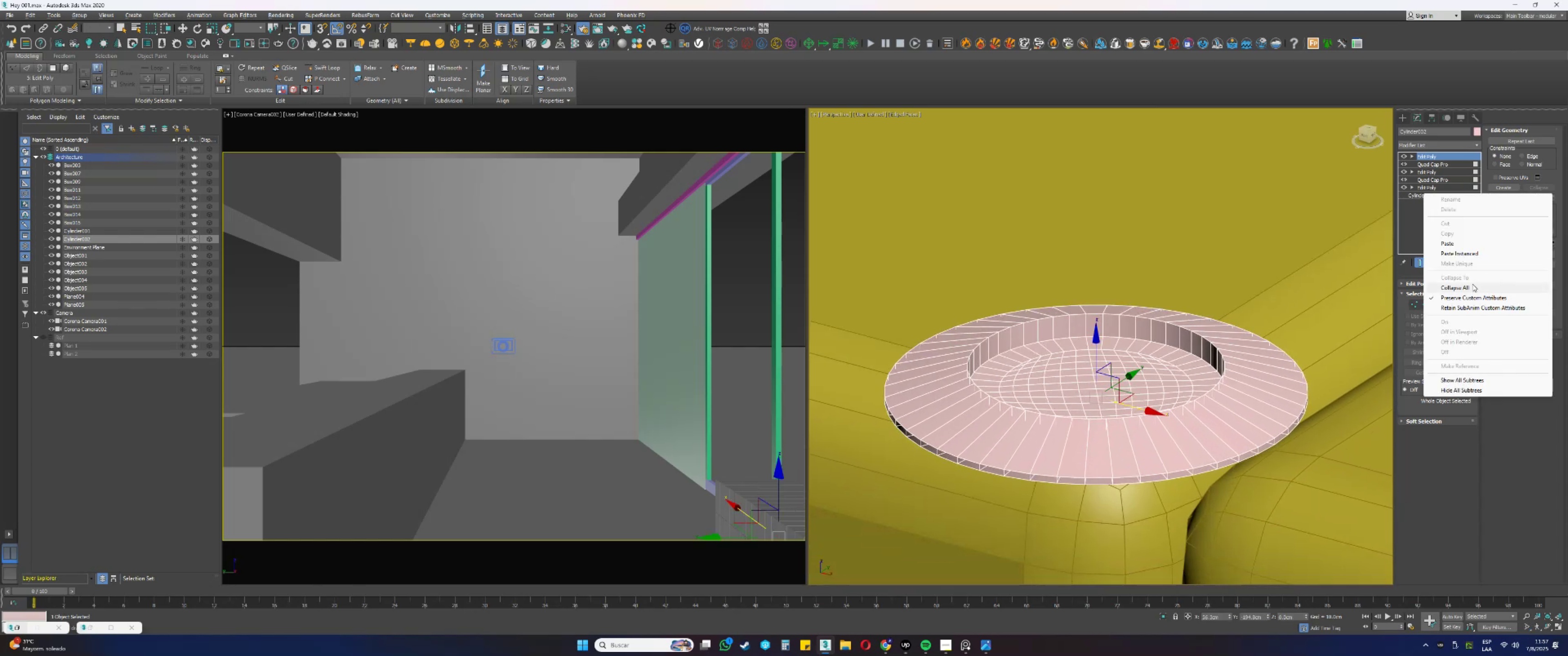 
left_click([1465, 285])
 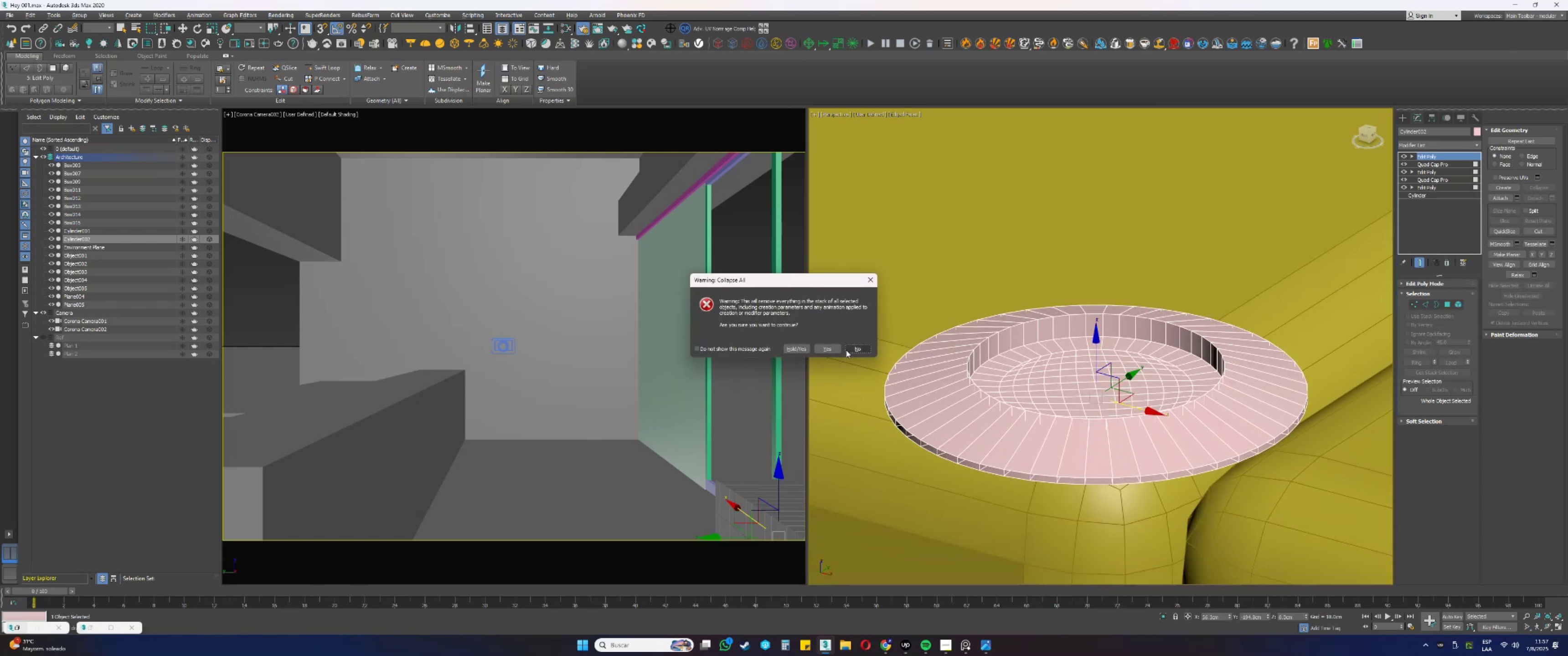 
left_click([833, 350])
 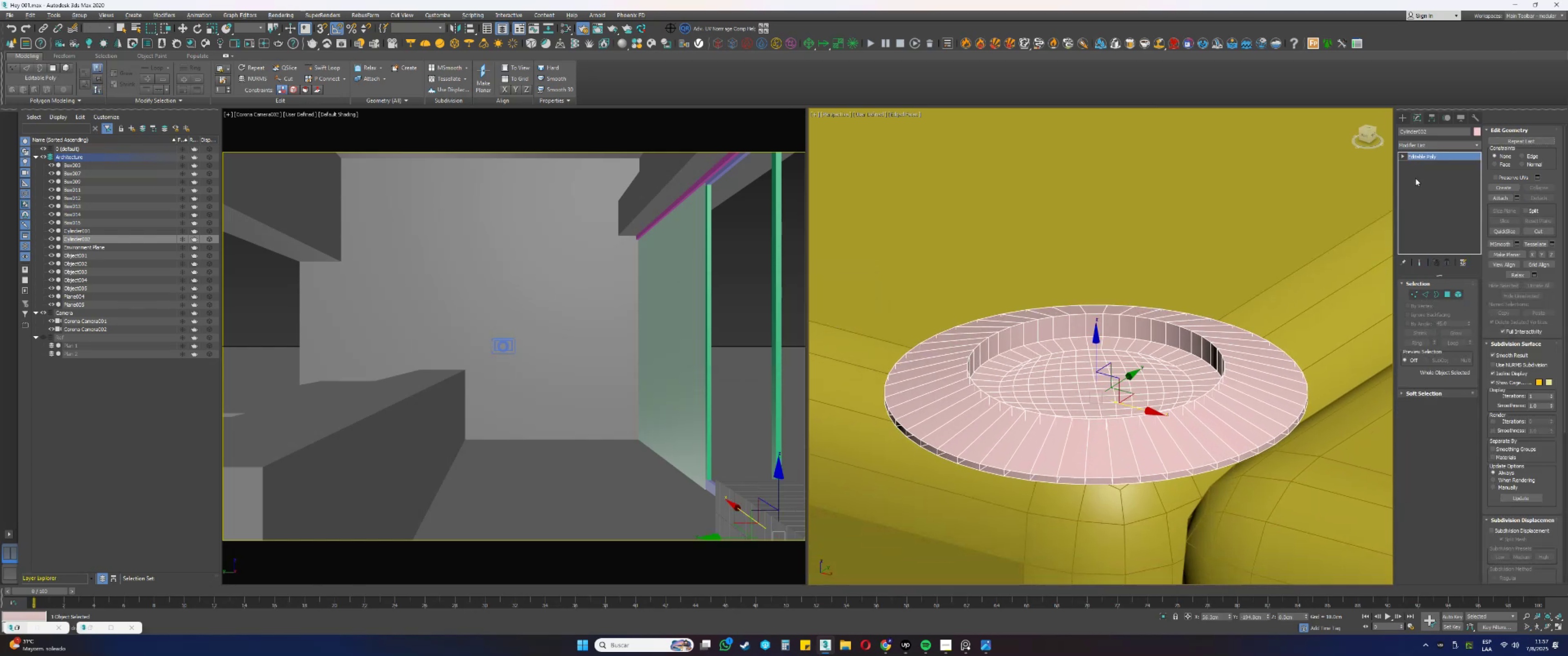 
left_click([1420, 144])
 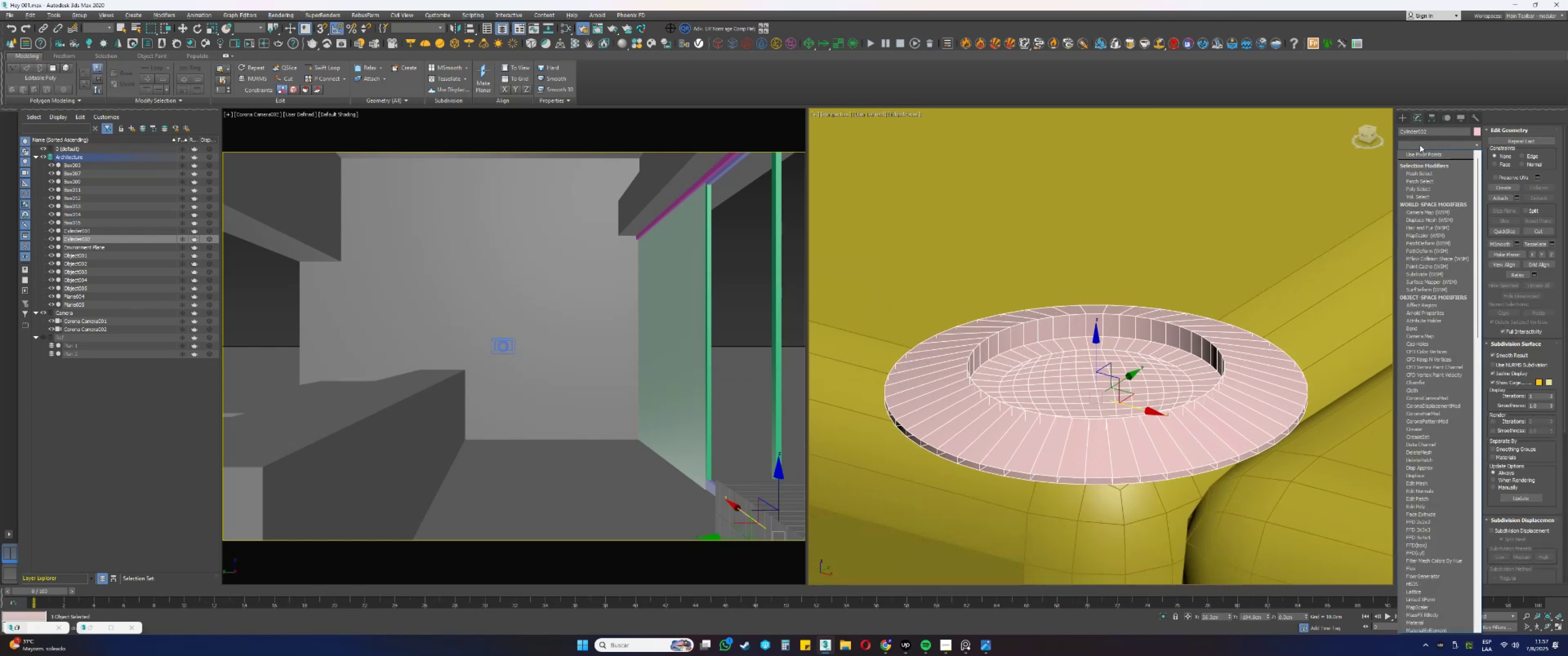 
key(Q)
 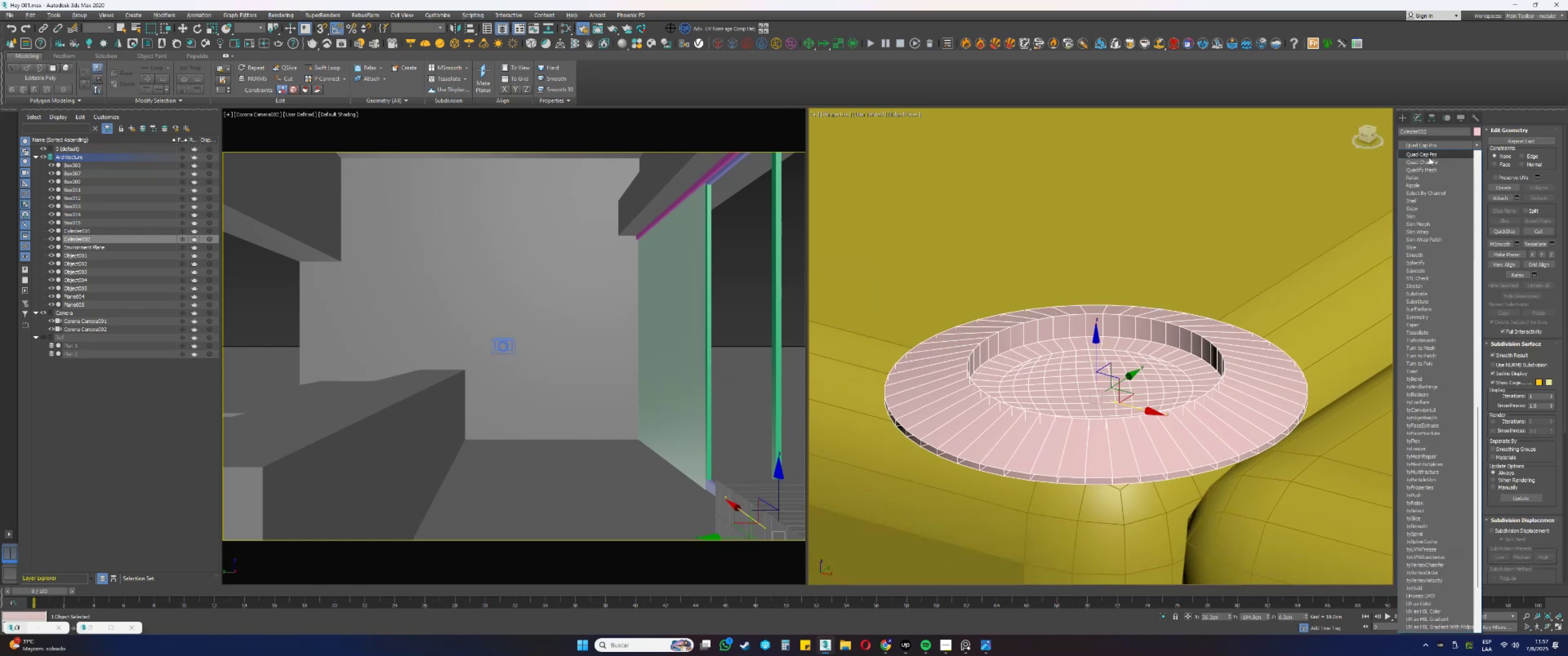 
left_click([1423, 162])
 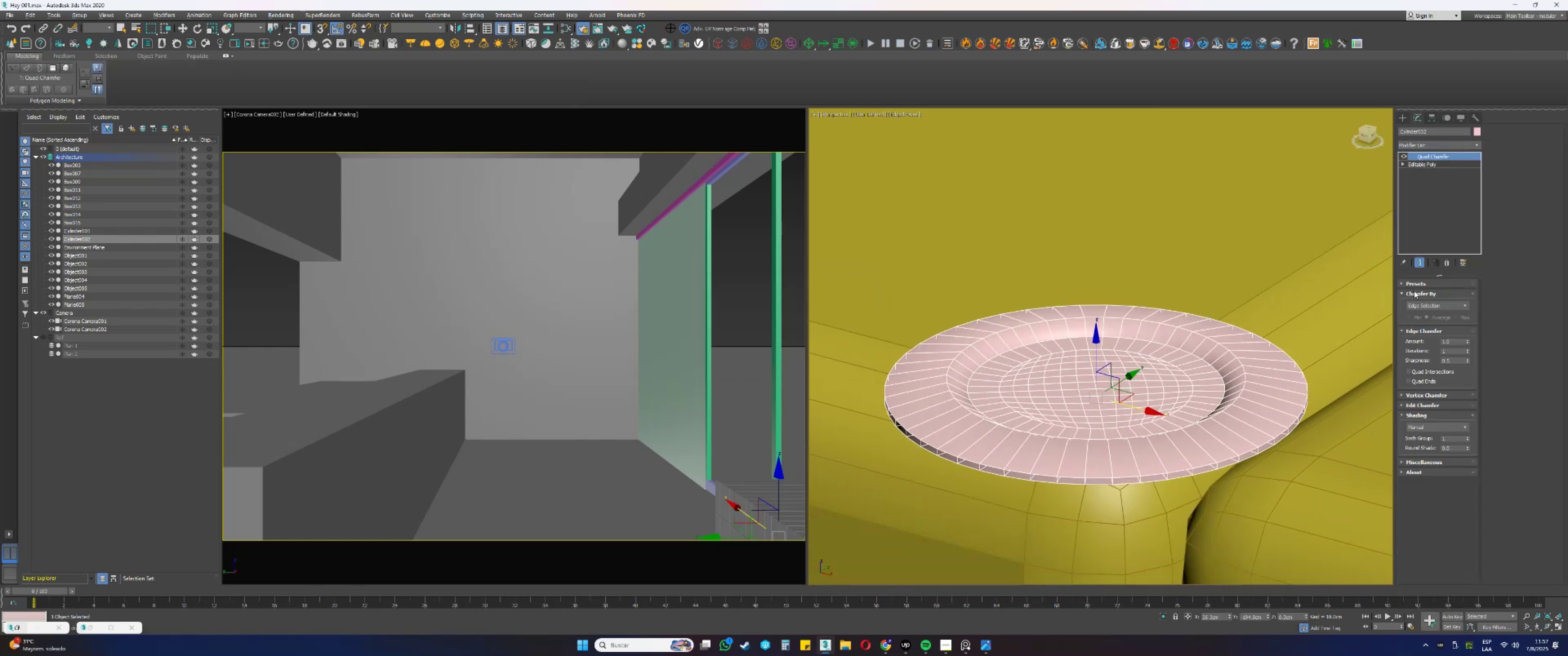 
left_click([1415, 303])
 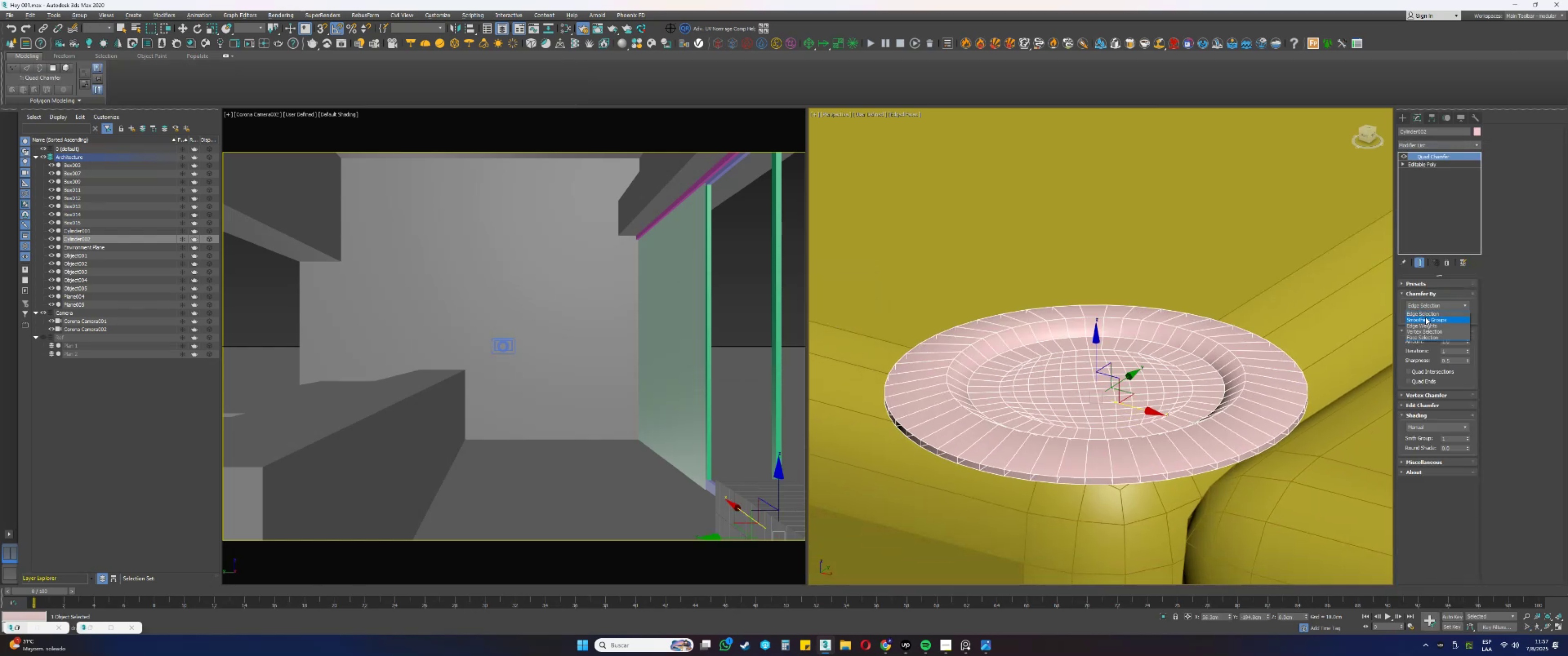 
left_click([1424, 319])
 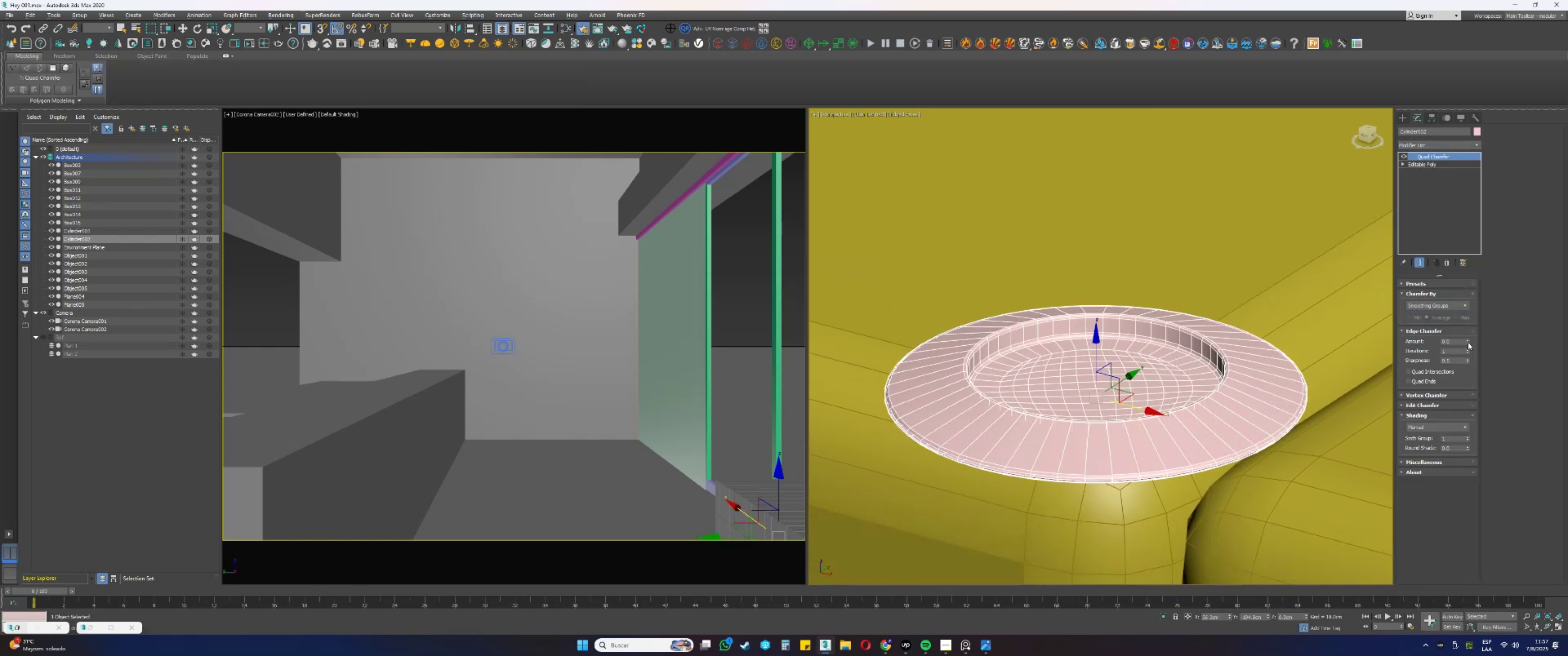 
left_click([1468, 342])
 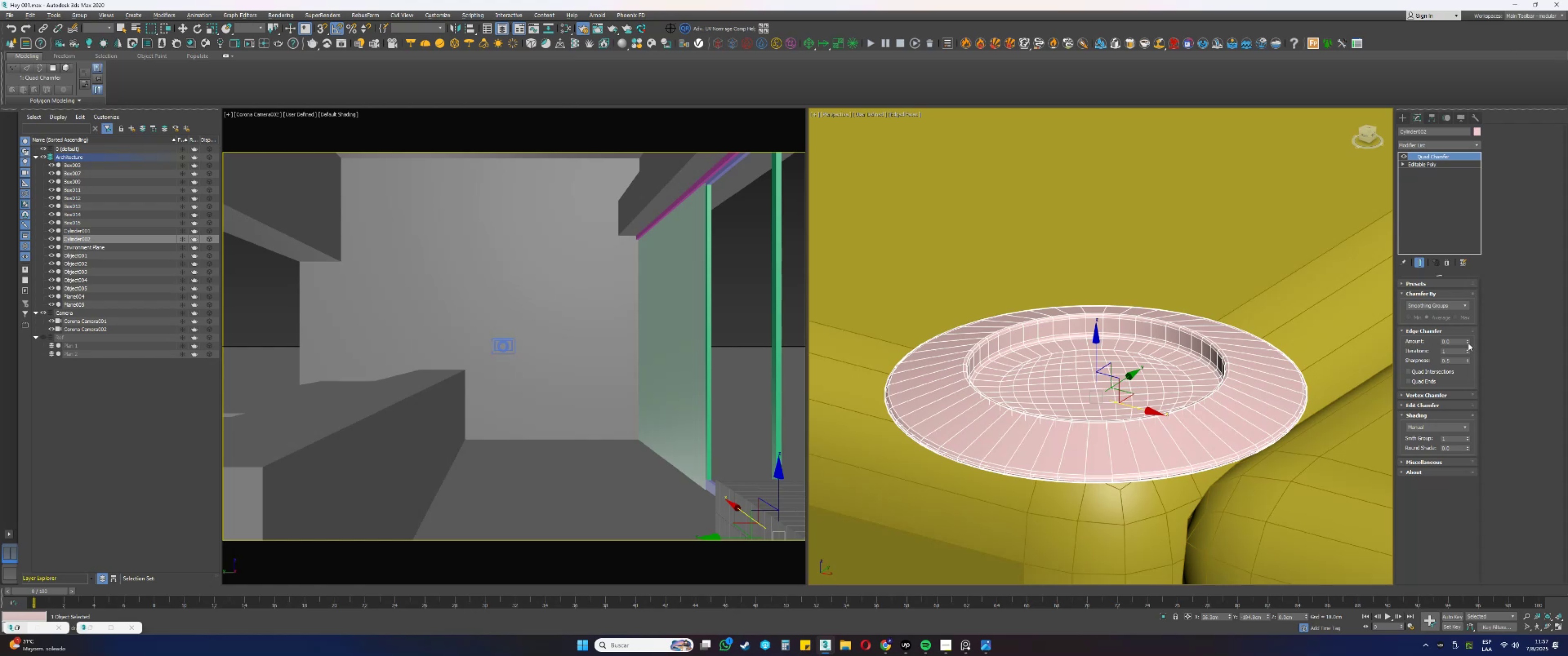 
left_click([1421, 164])
 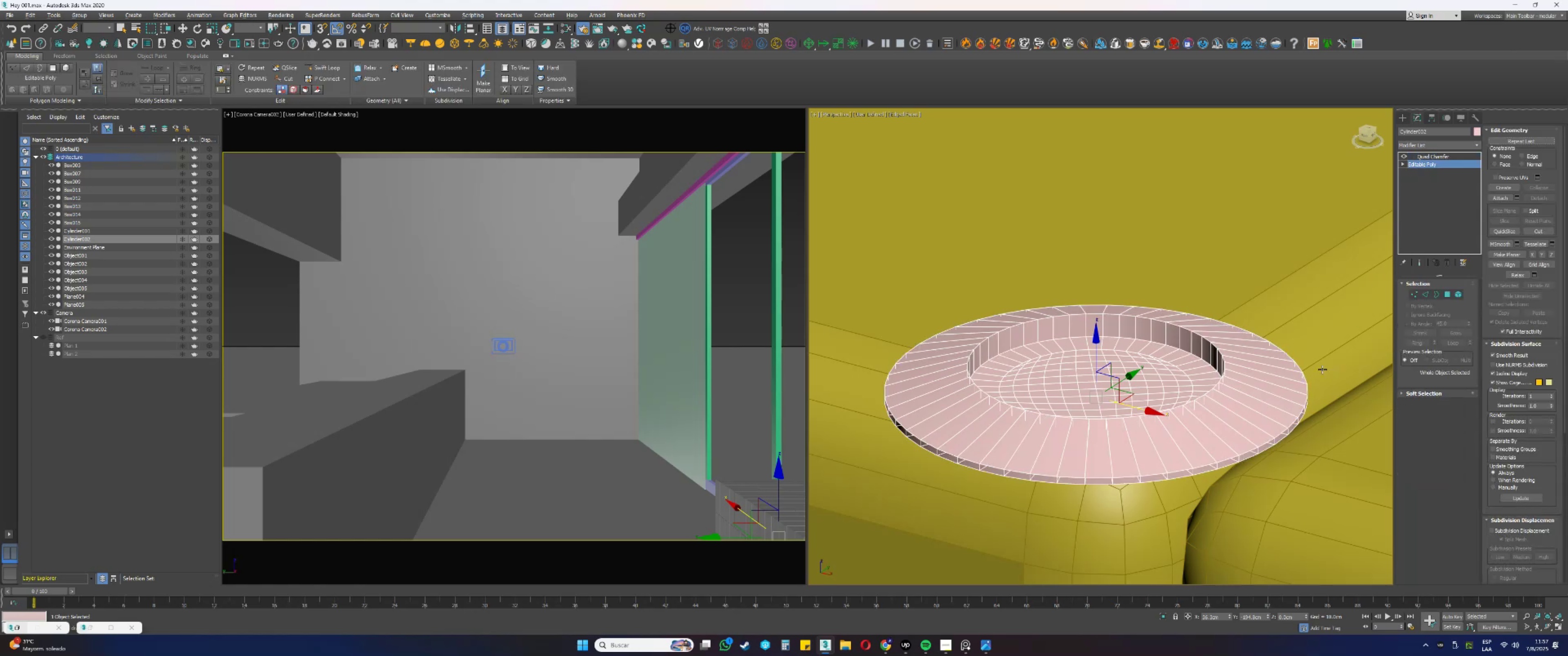 
key(4)
 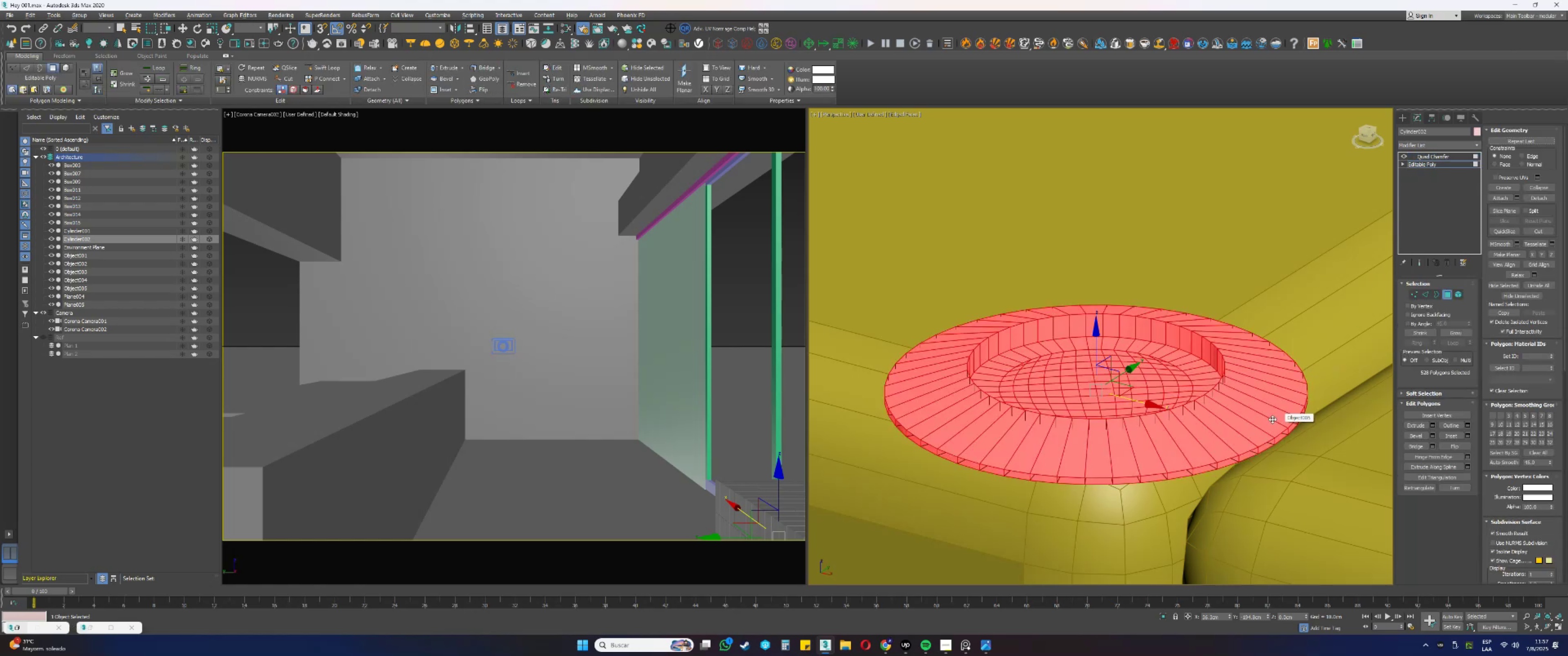 
left_click([1265, 420])
 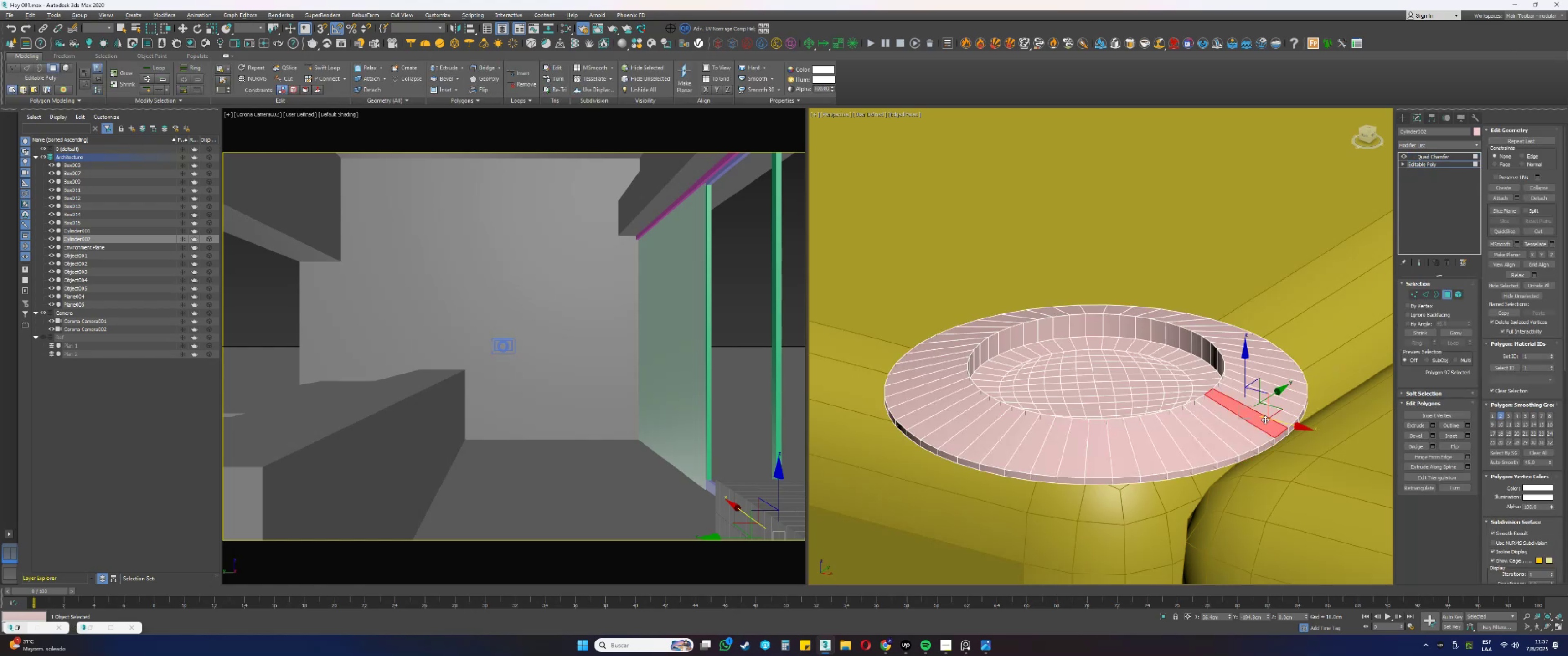 
hold_key(key=ShiftLeft, duration=0.3)
double_click([1268, 412])
 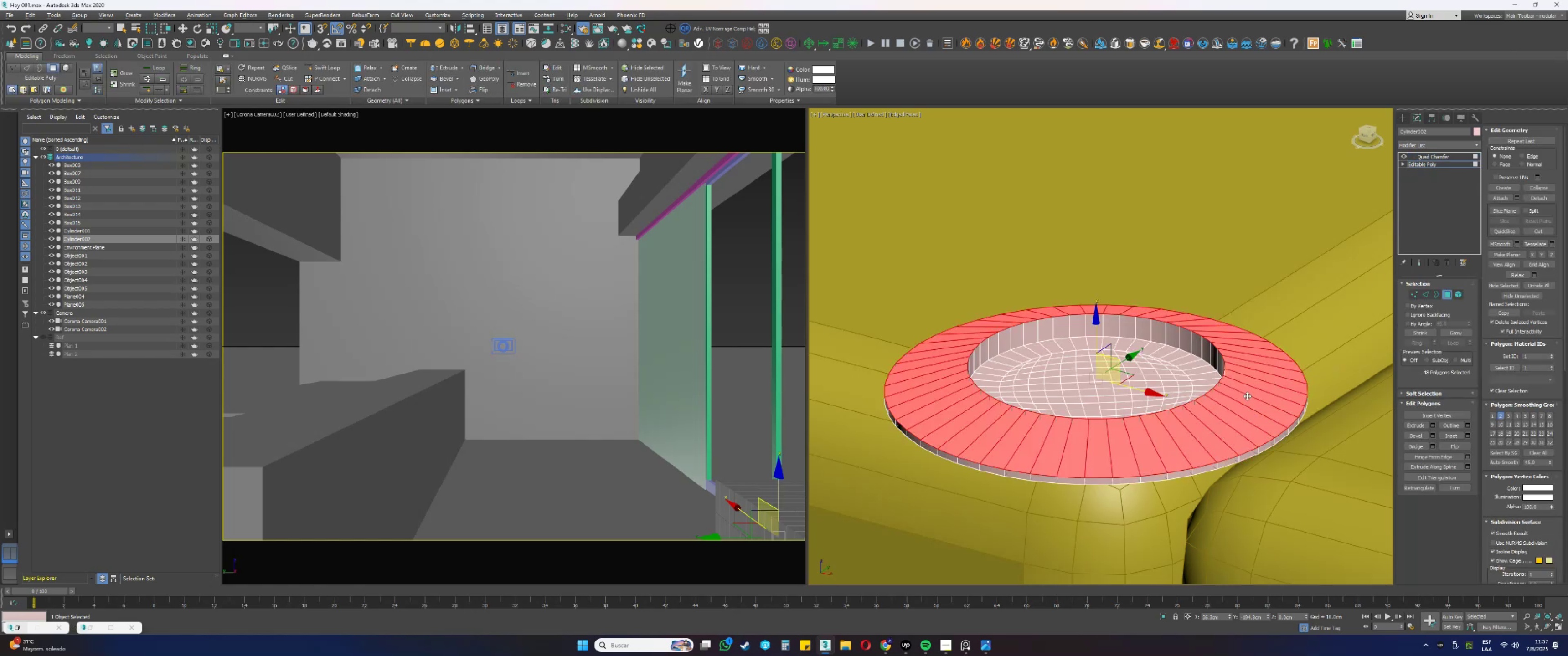 
key(2)
 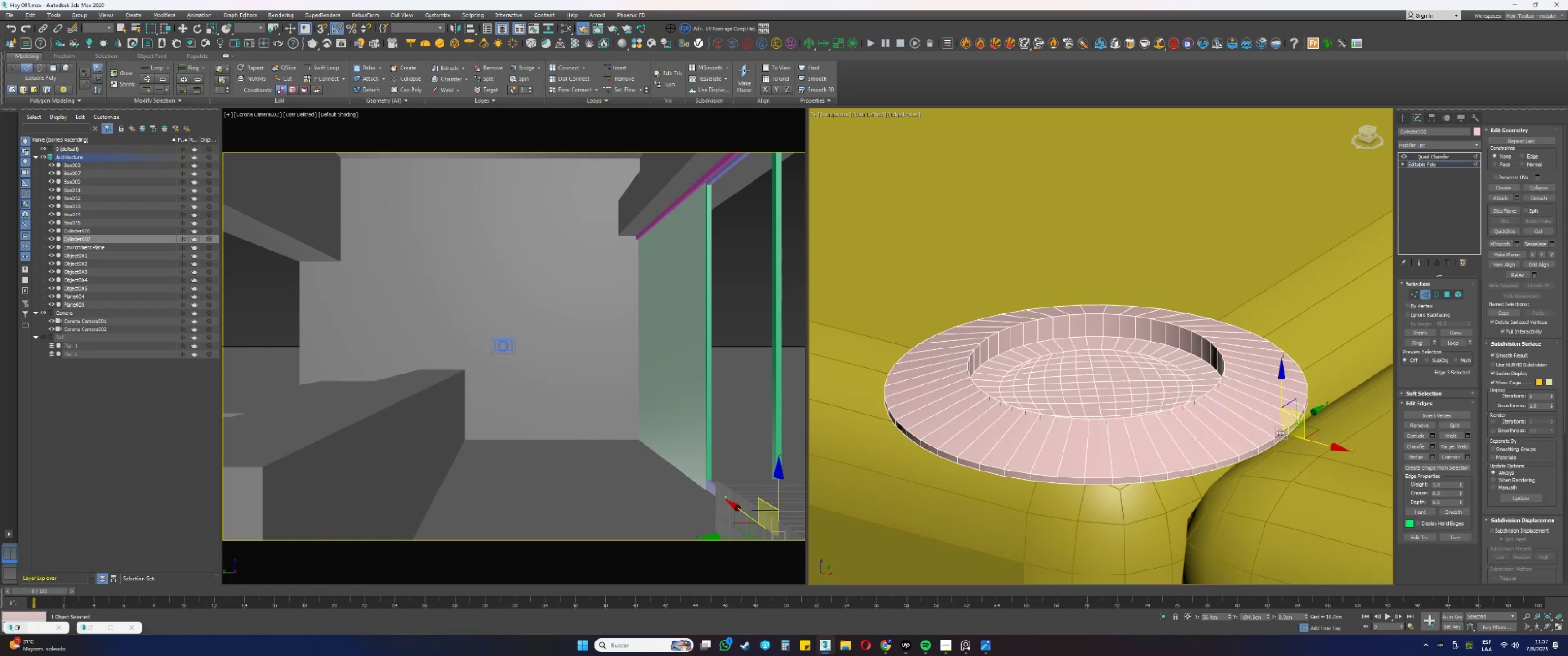 
double_click([1280, 433])
 